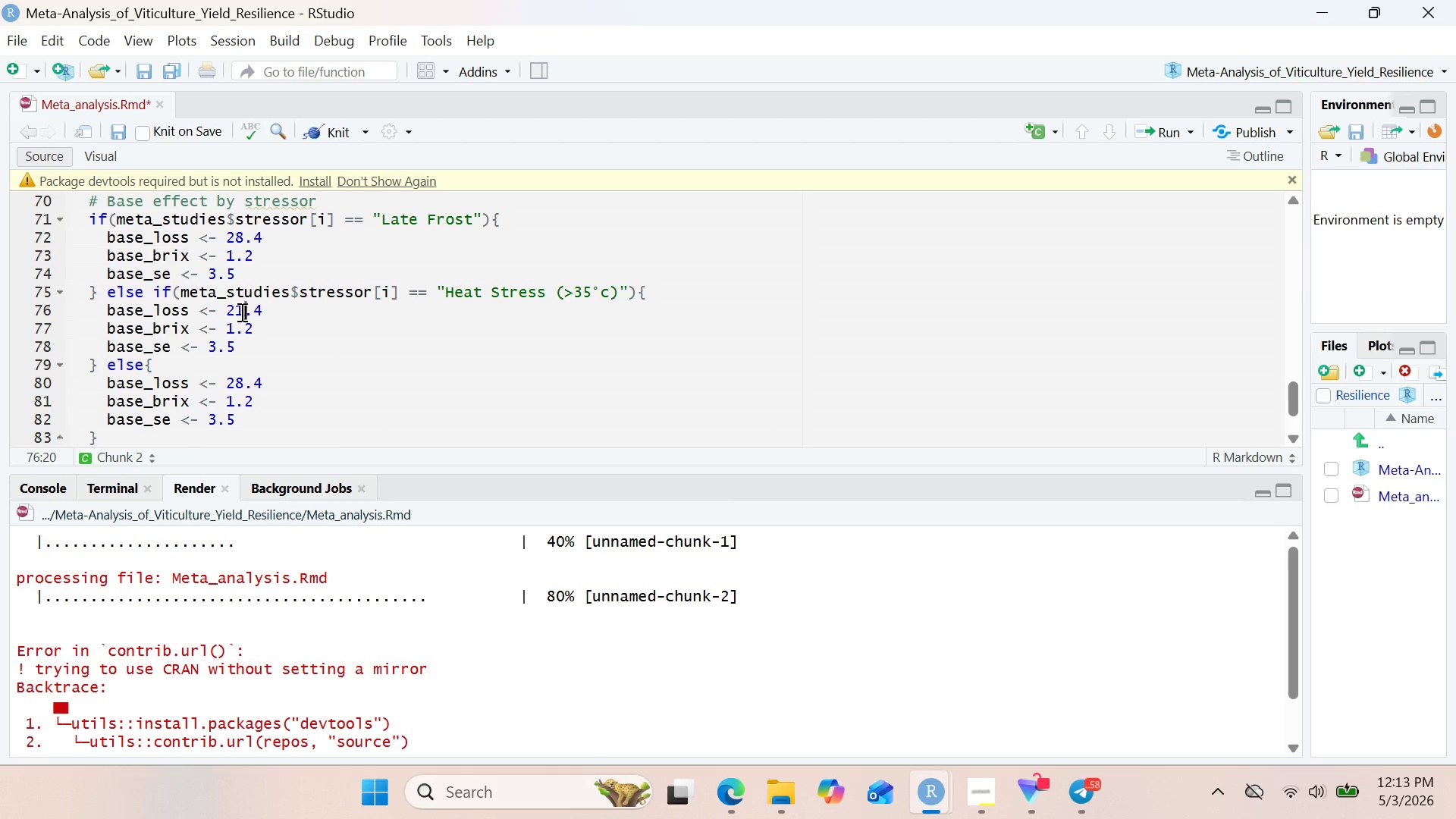 
key(1)
 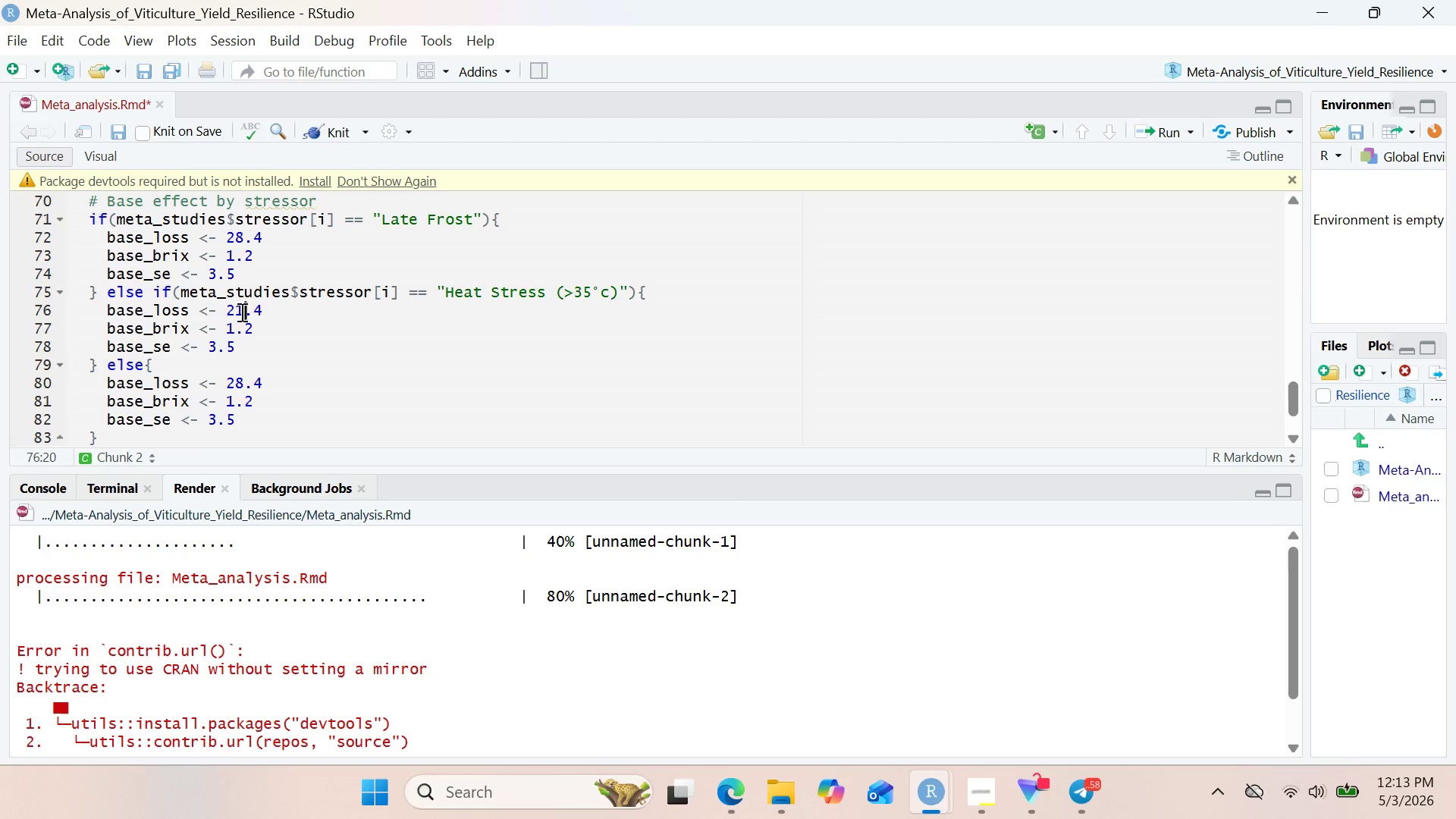 
key(ArrowRight)
 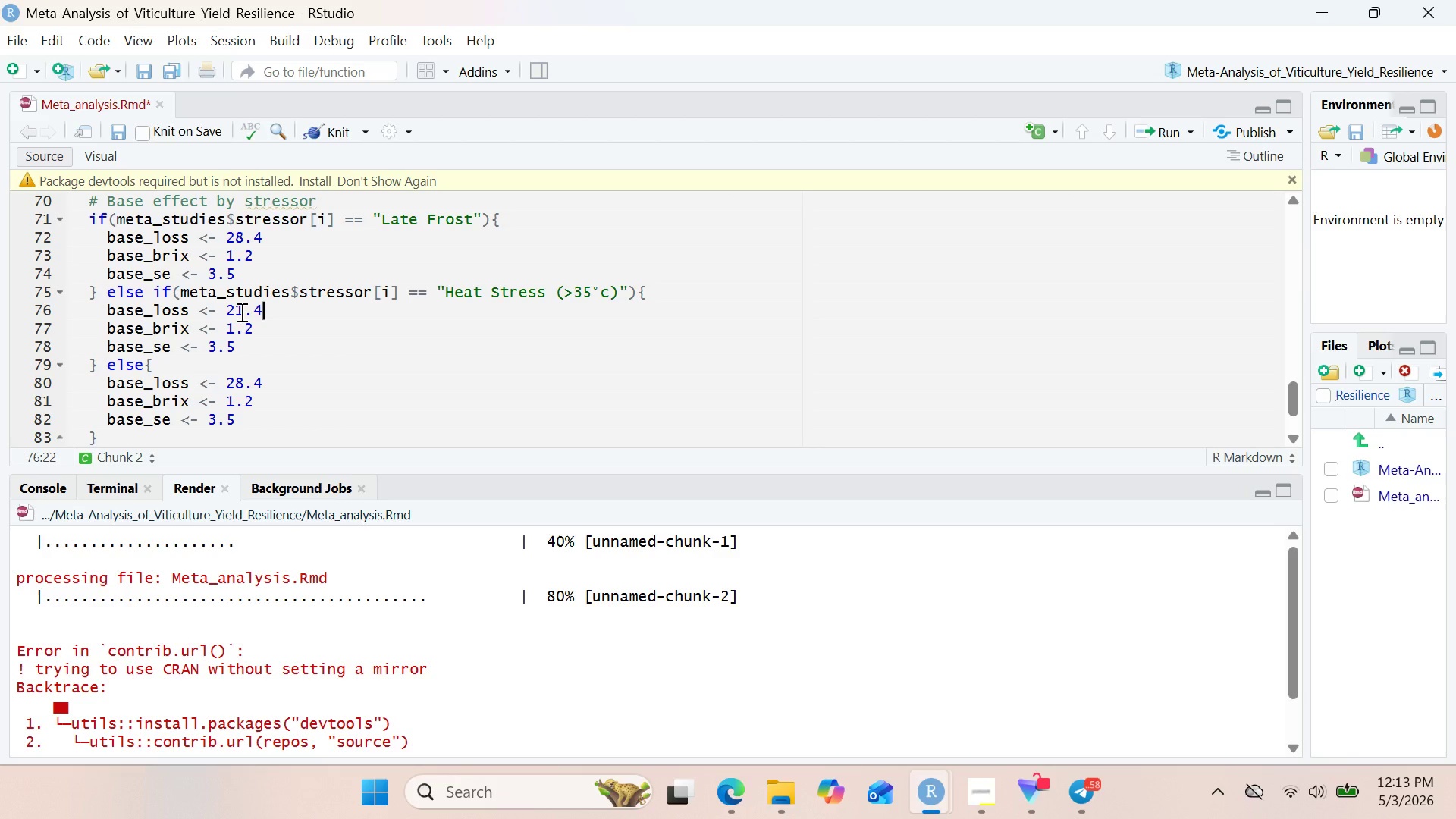 
key(ArrowRight)
 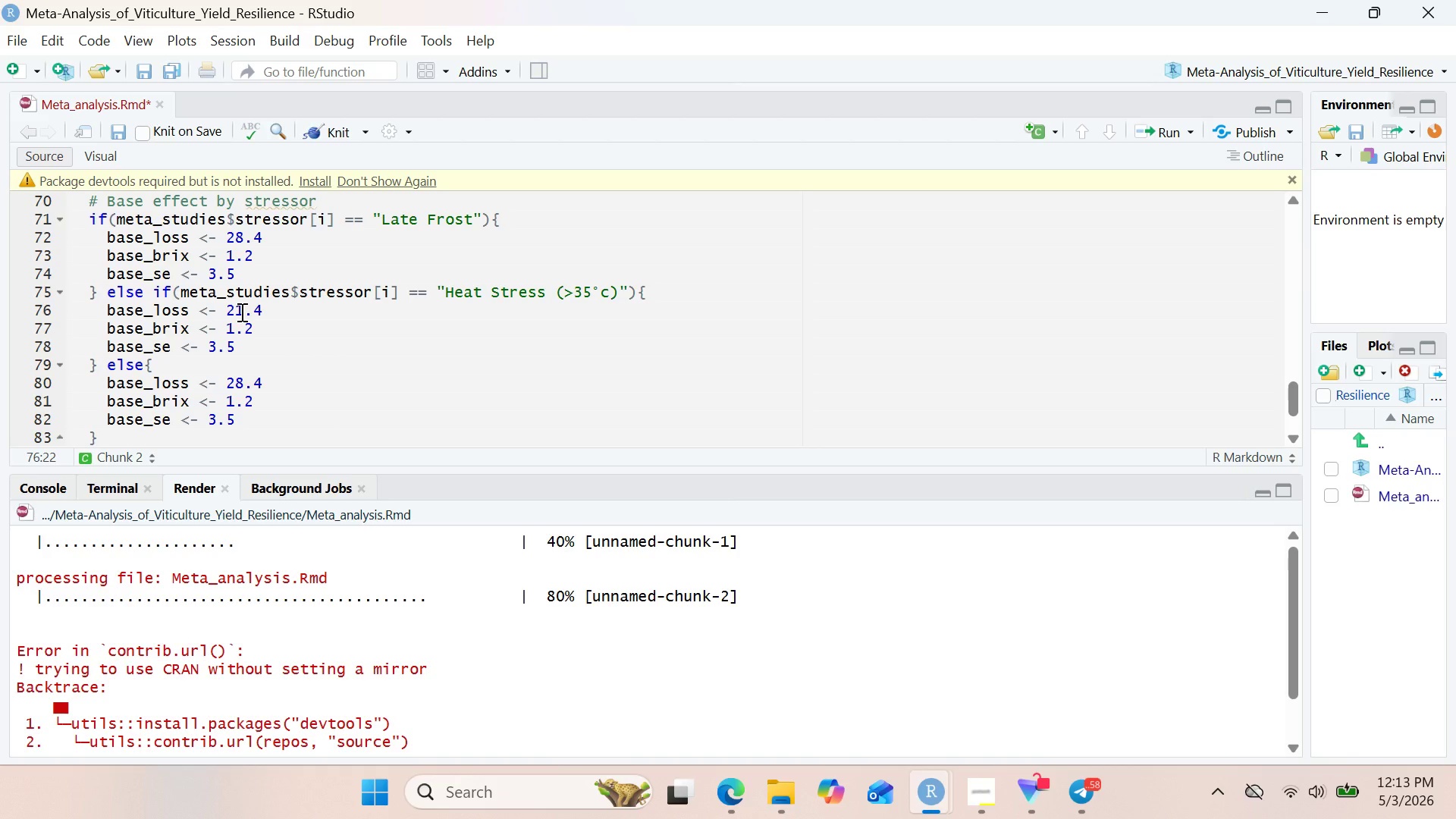 
key(Backspace)
 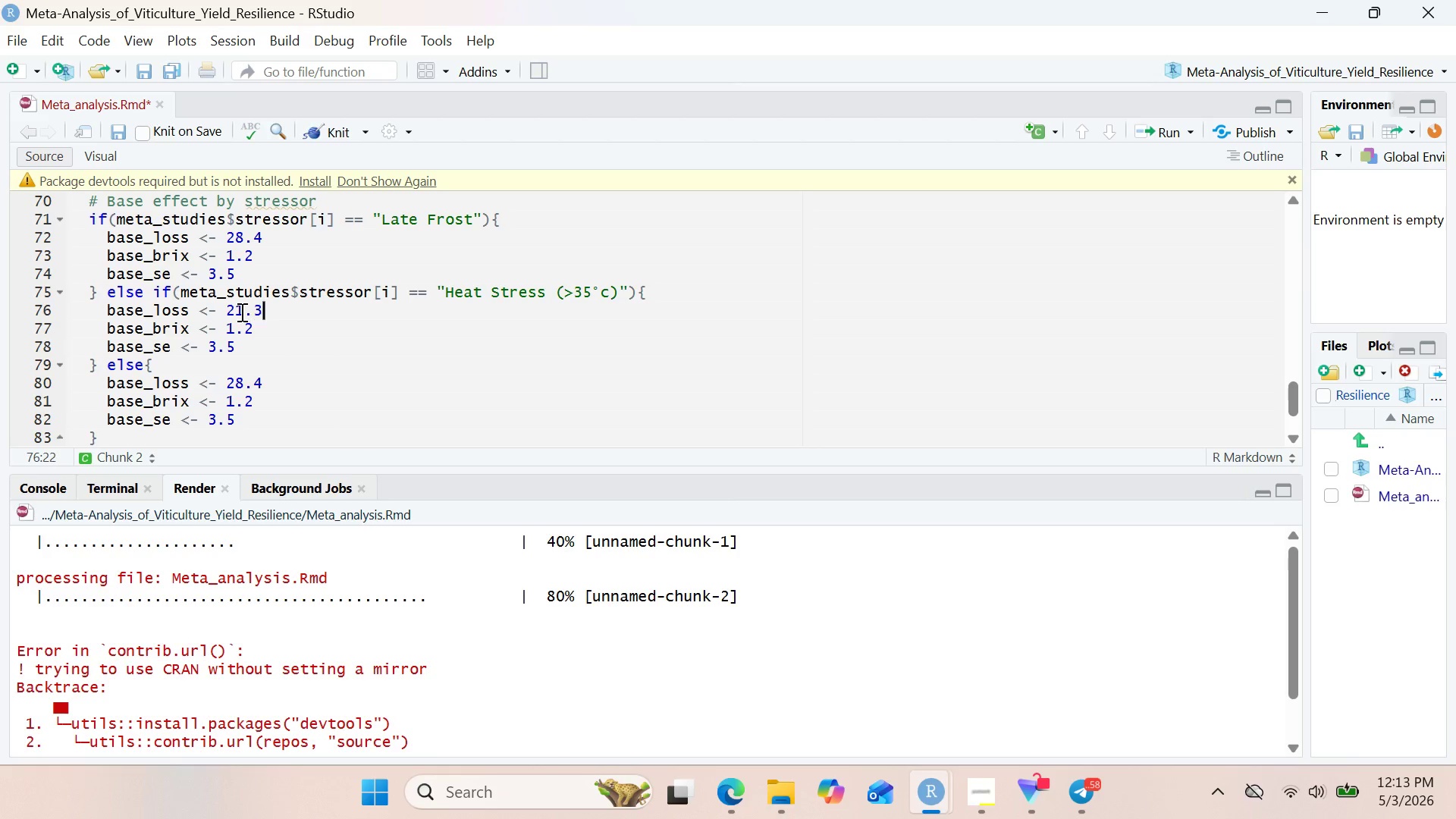 
key(3)
 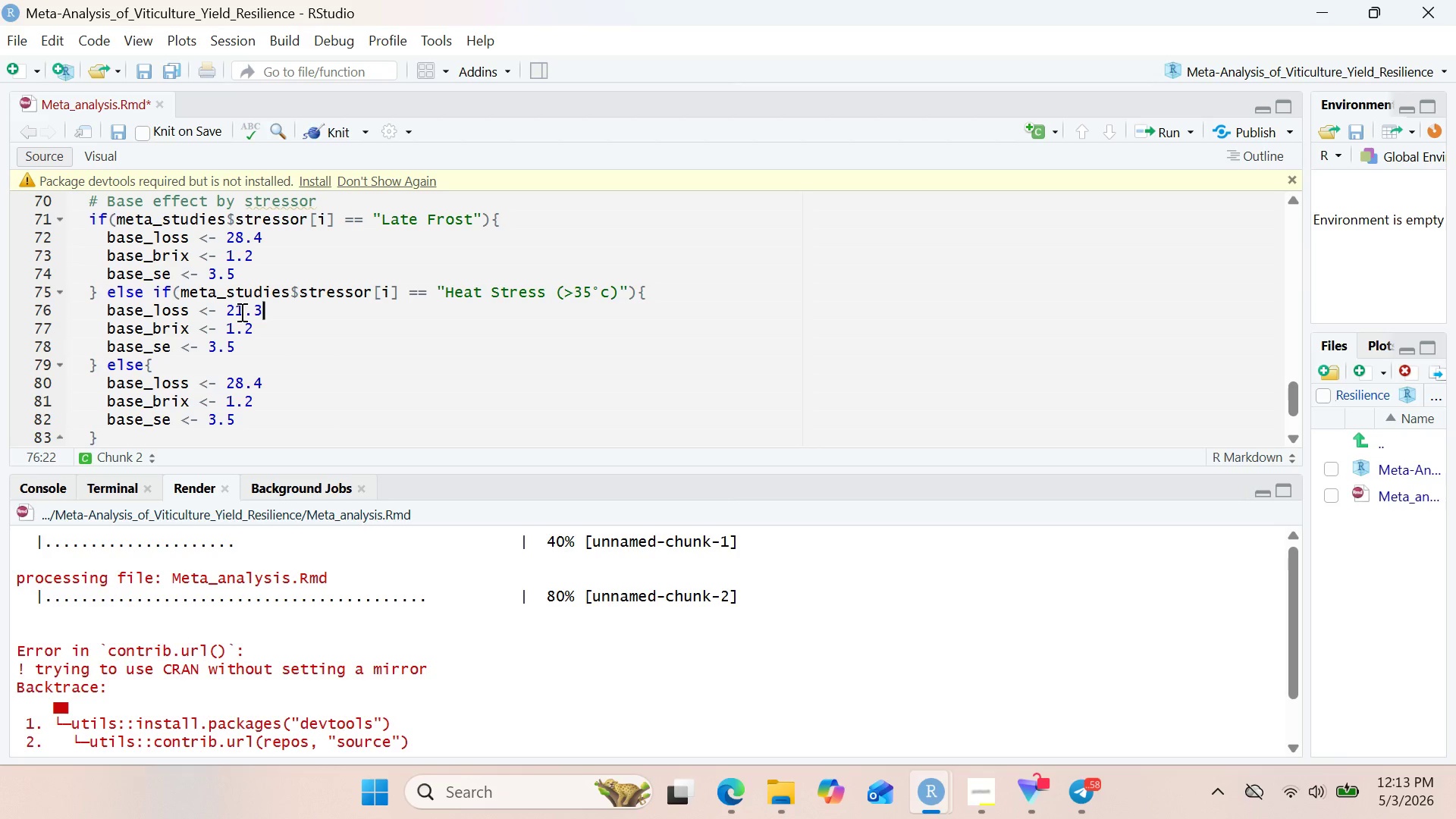 
key(ArrowLeft)
 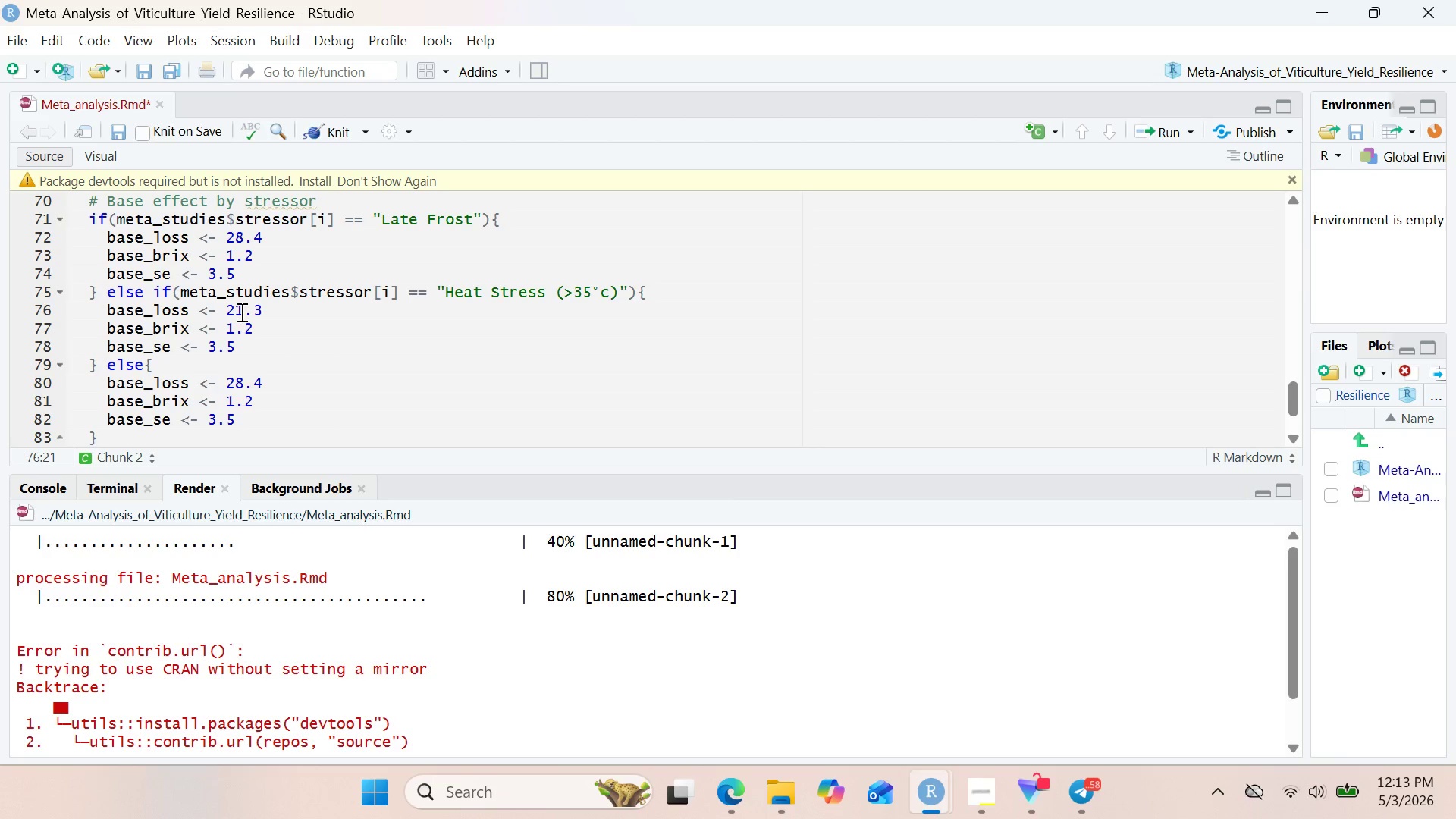 
key(ArrowDown)
 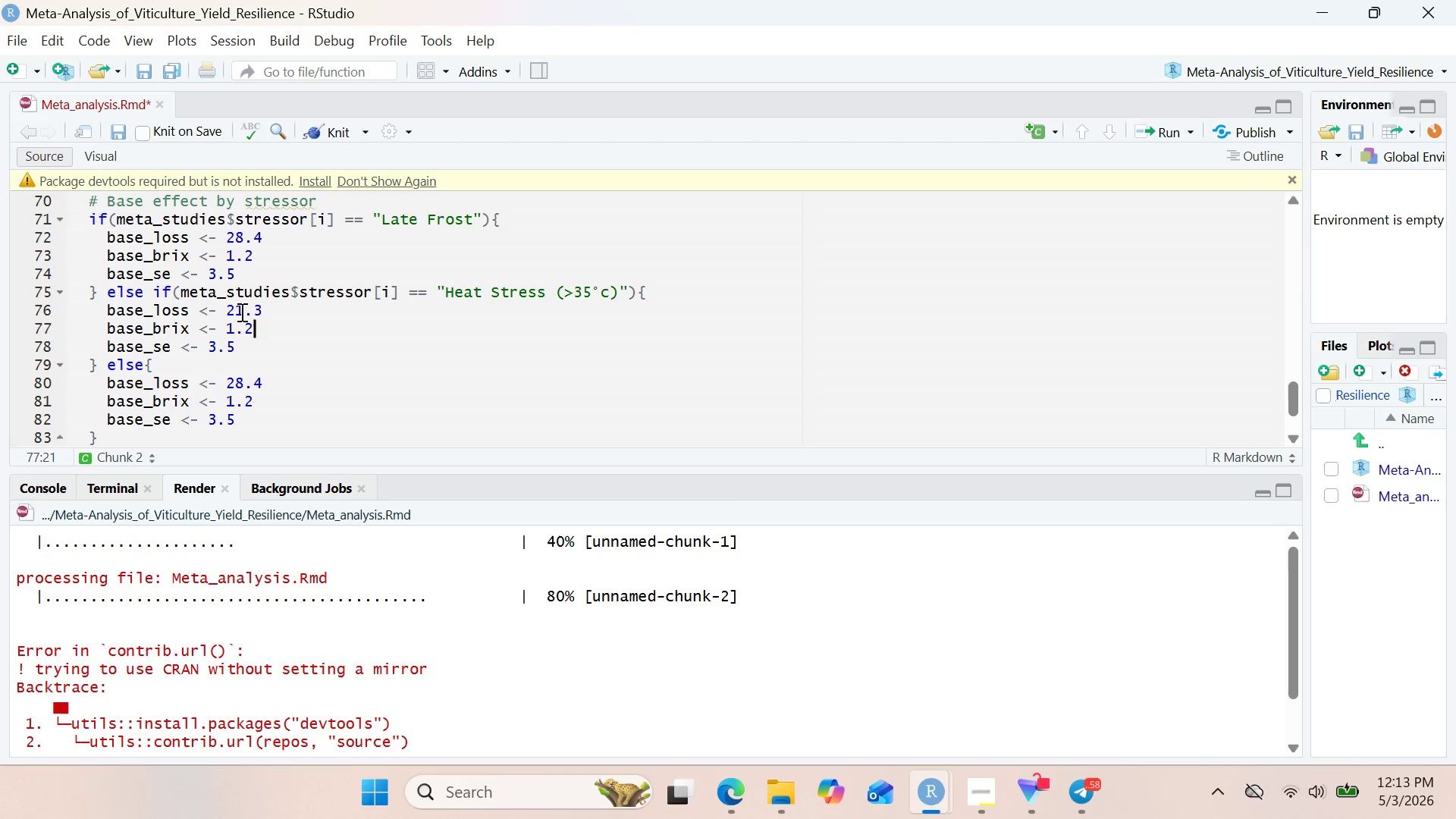 
key(Control+ControlRight)
 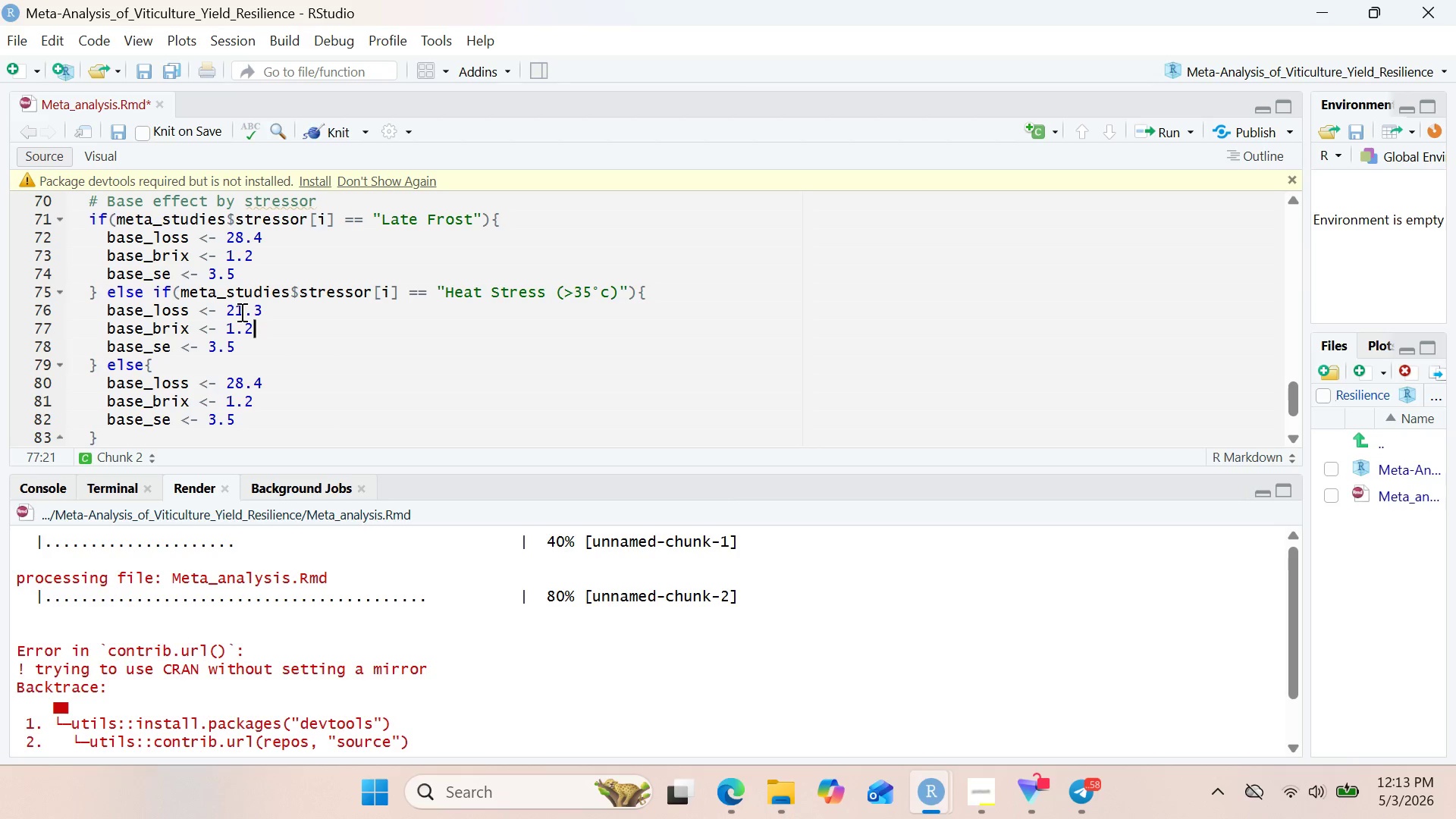 
key(ArrowLeft)
 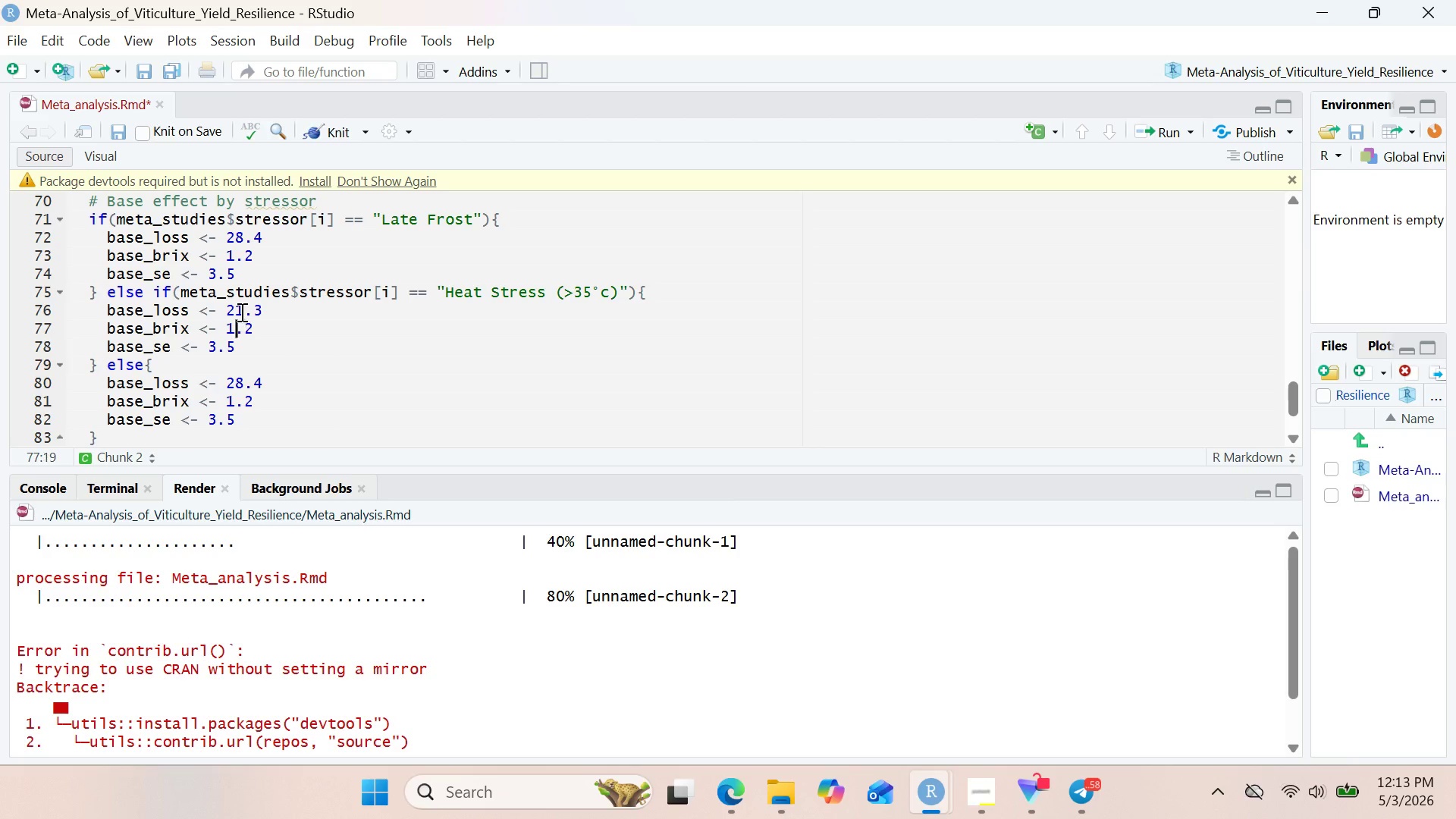 
key(ArrowLeft)
 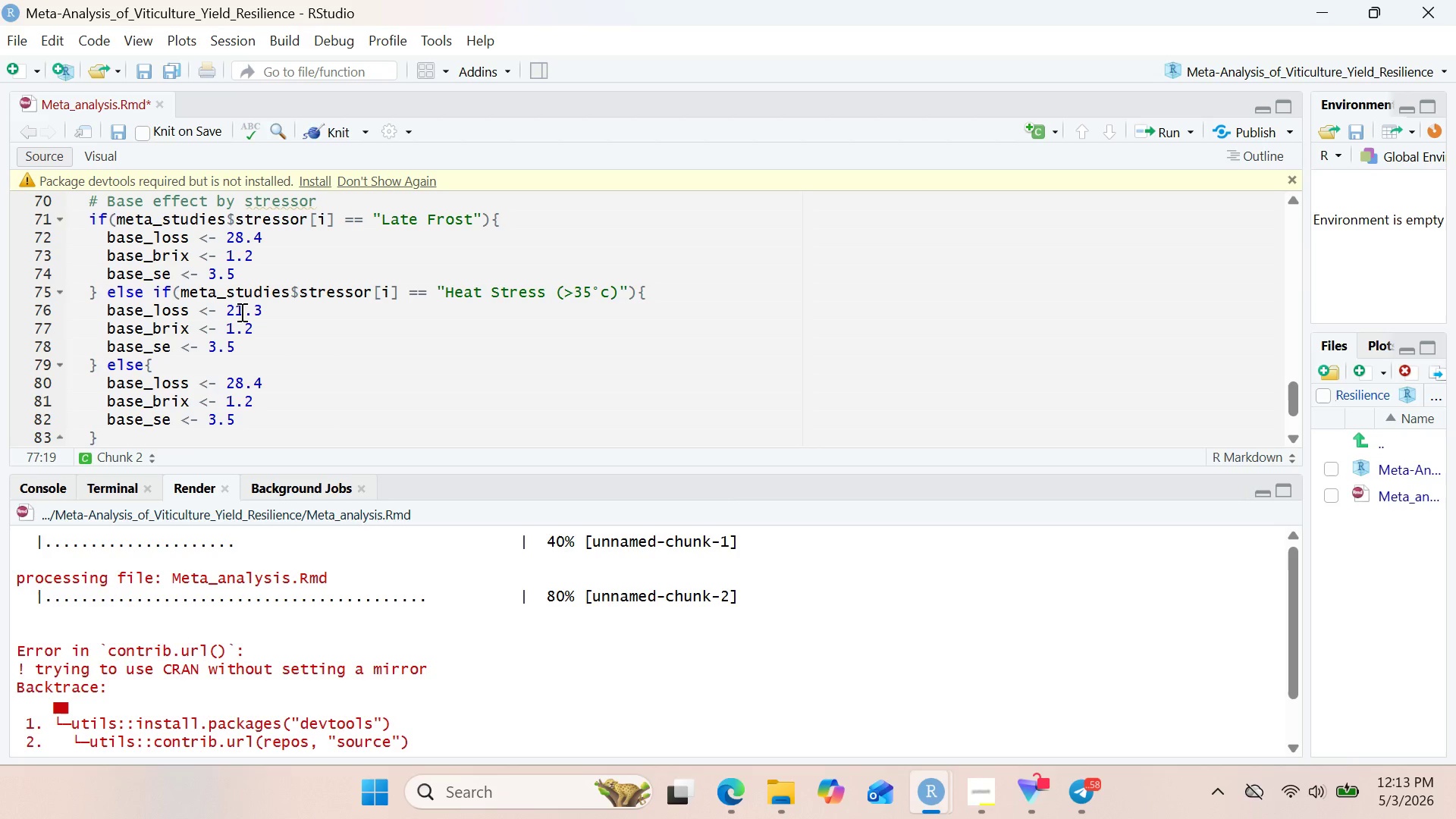 
key(Backspace)
 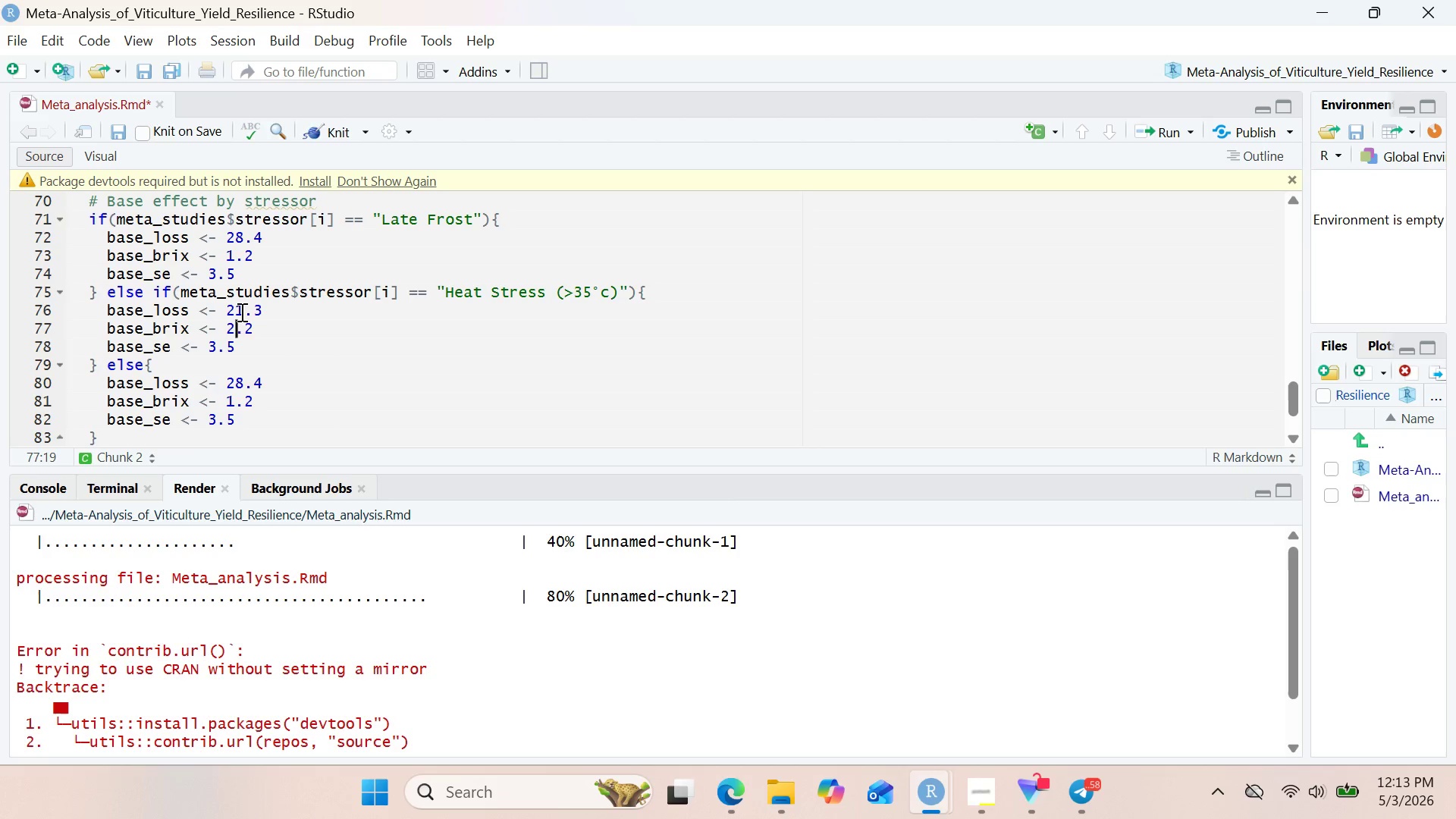 
key(2)
 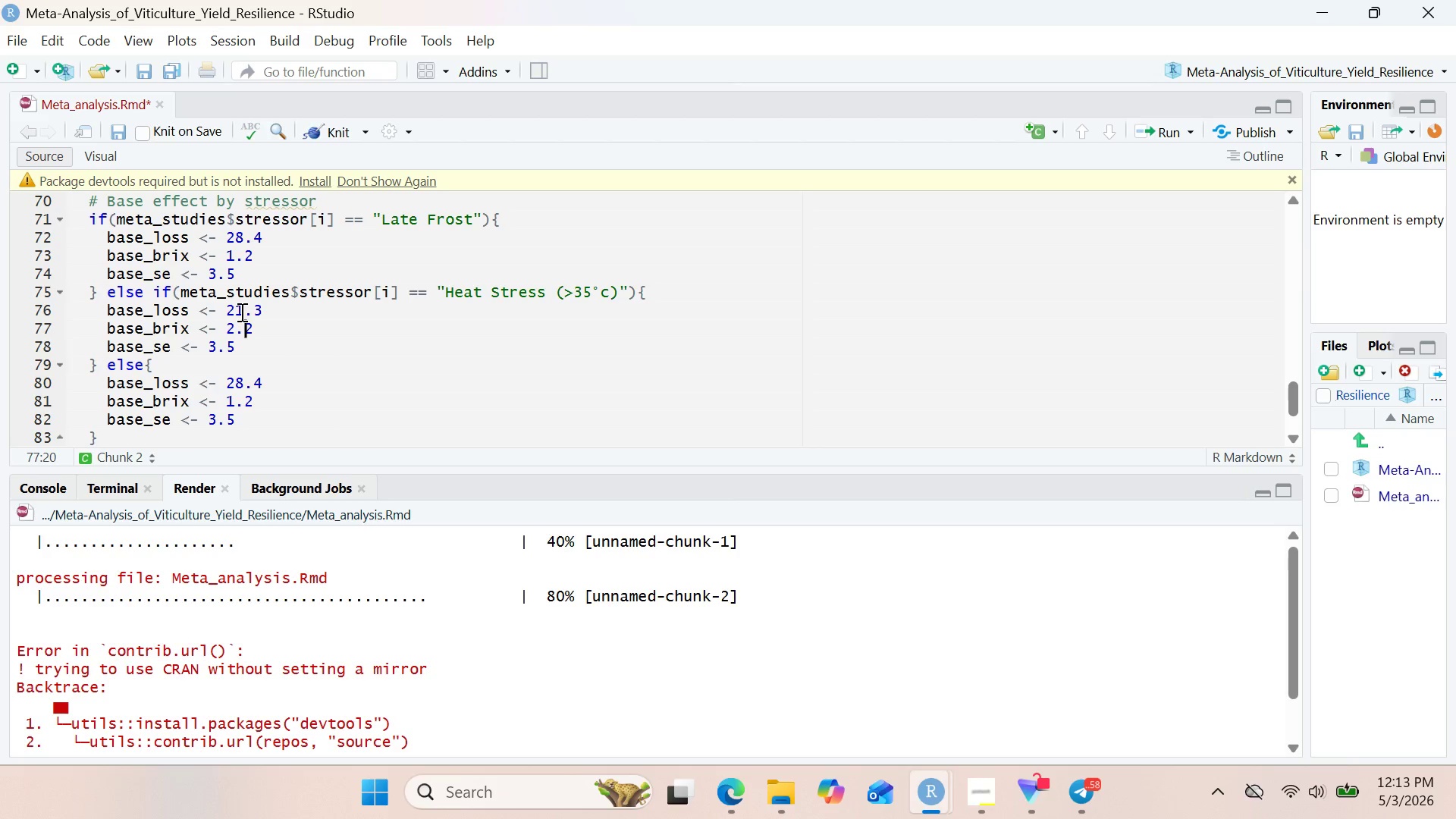 
key(ArrowRight)
 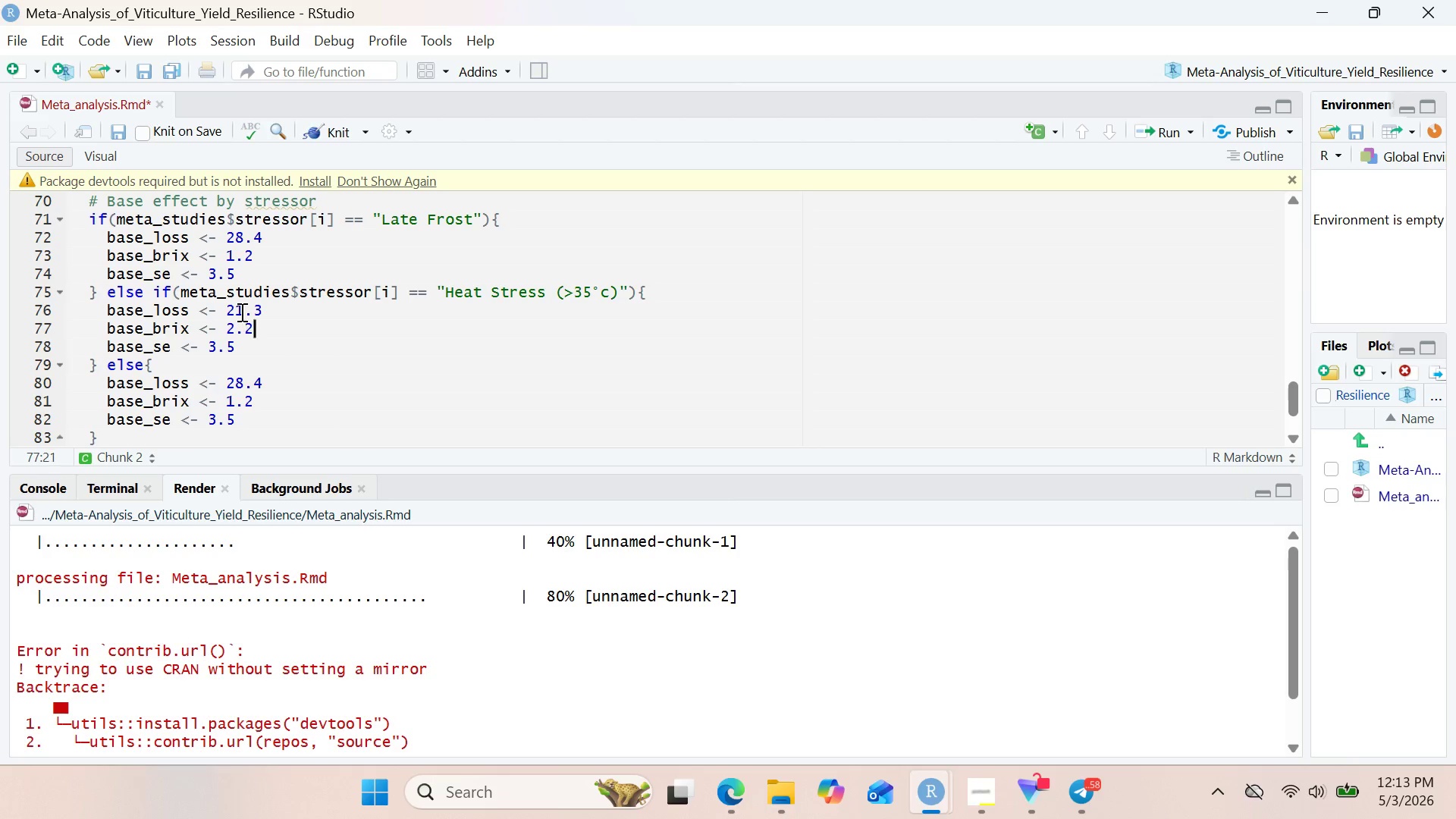 
key(ArrowRight)
 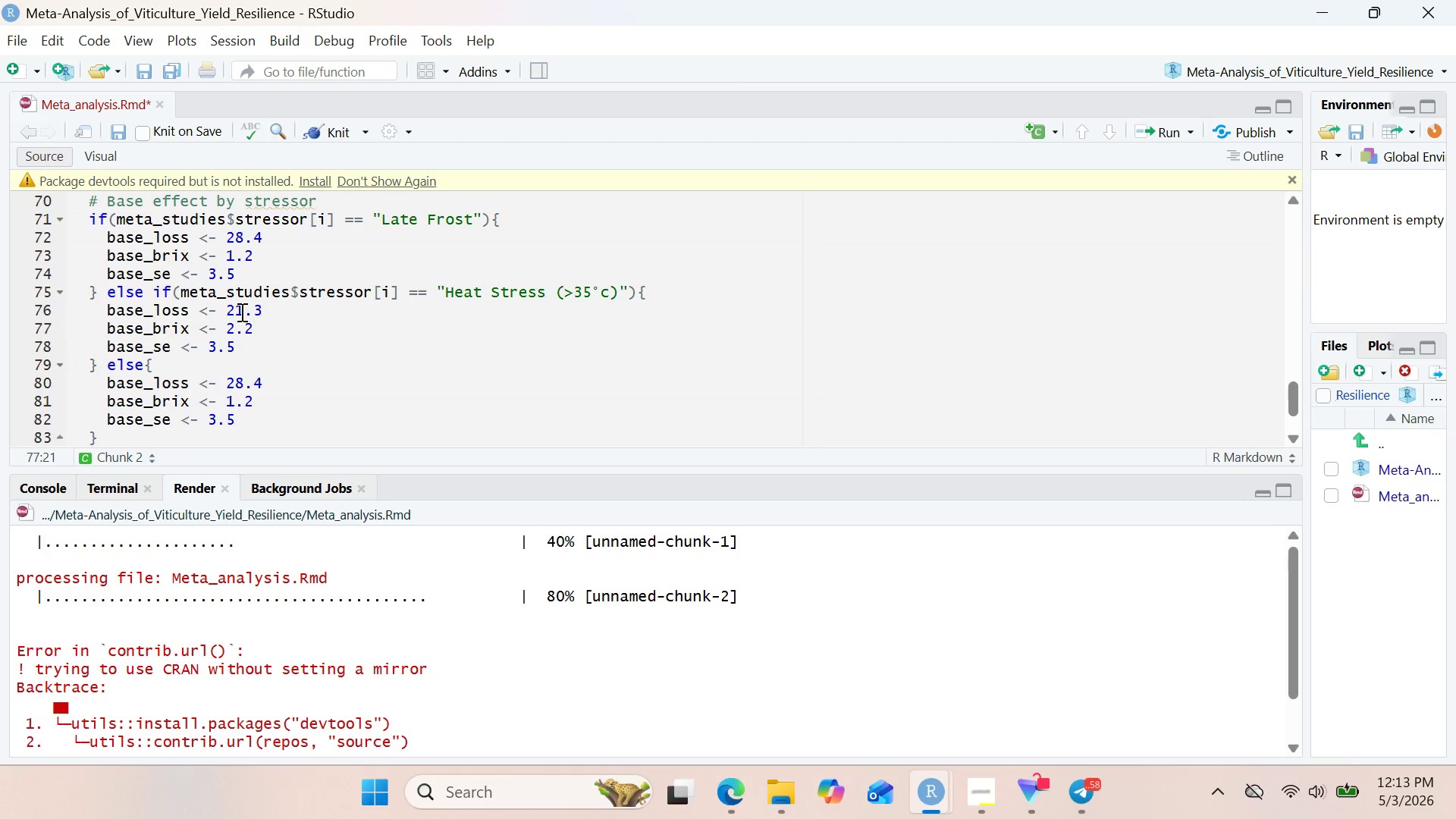 
key(Backspace)
 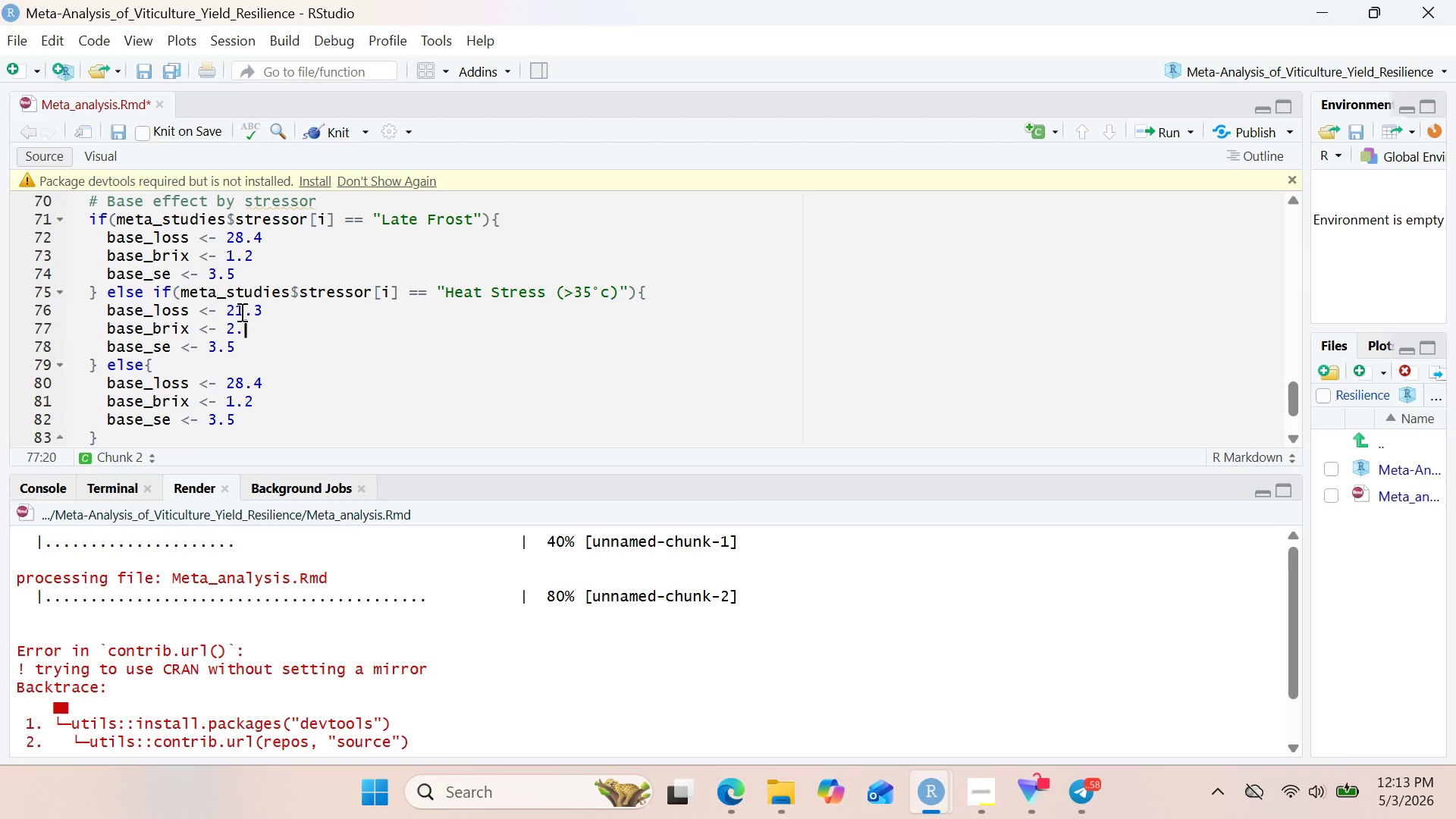 
key(8)
 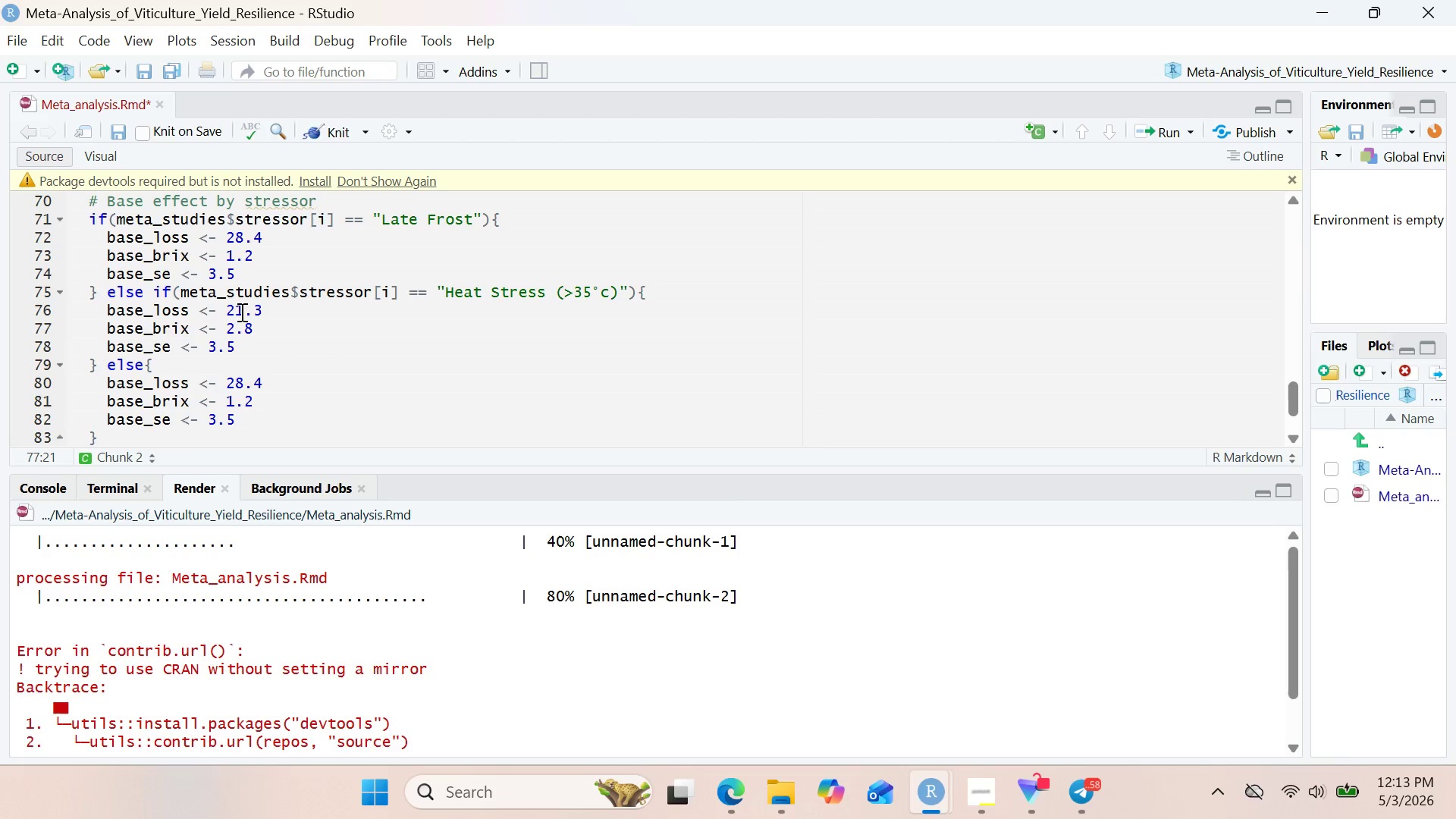 
key(ArrowDown)
 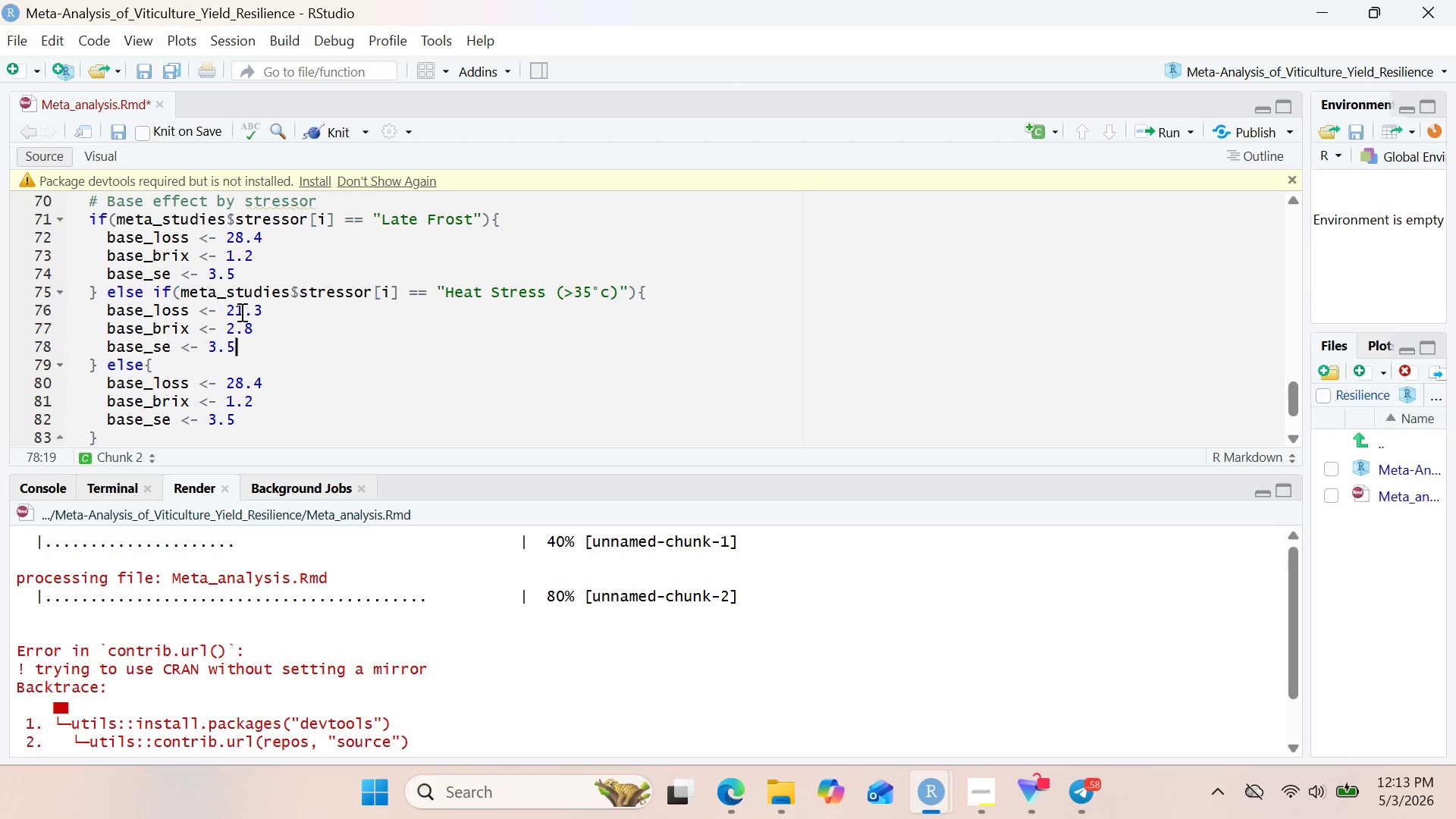 
key(Backspace)
 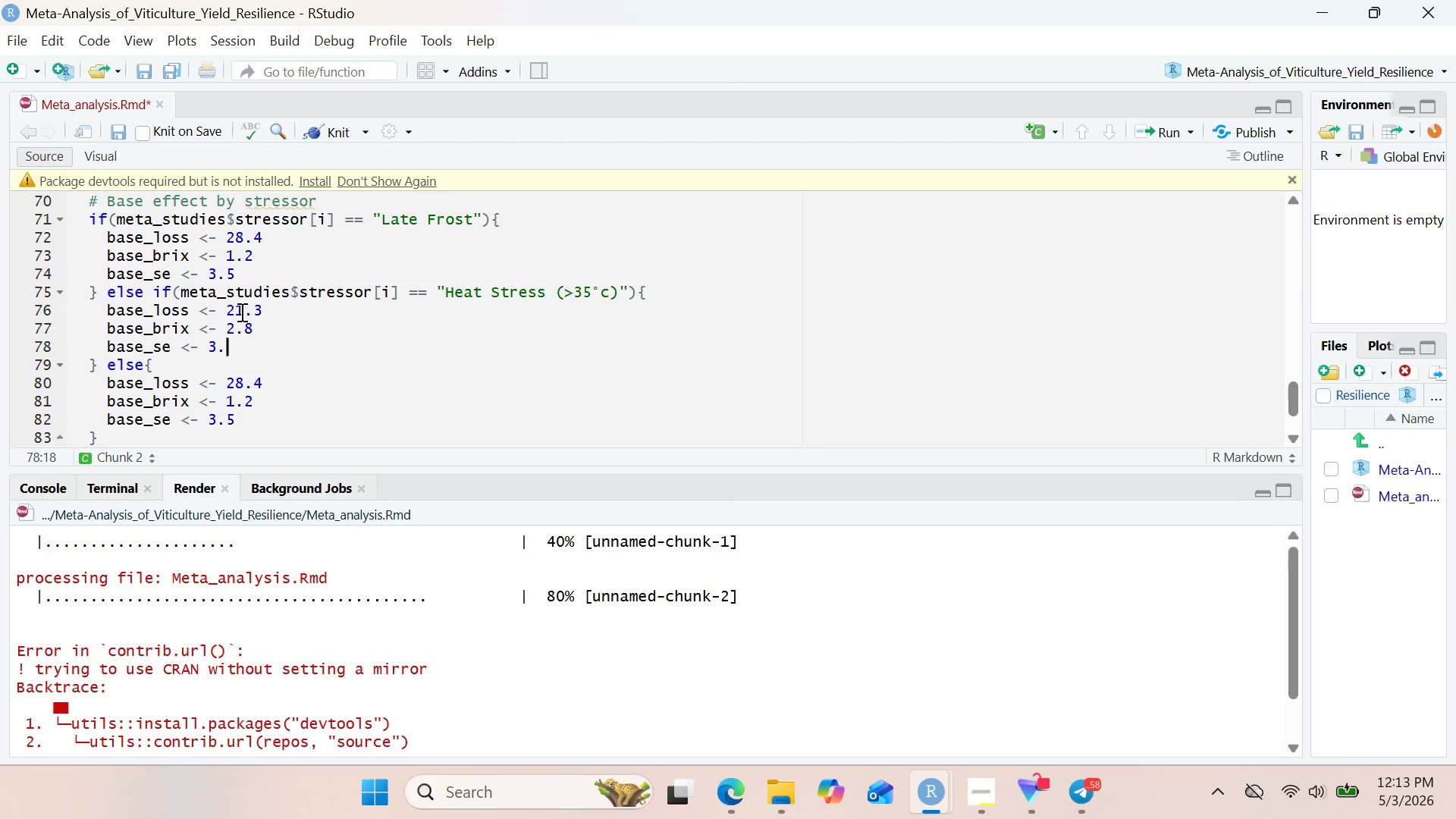 
key(2)
 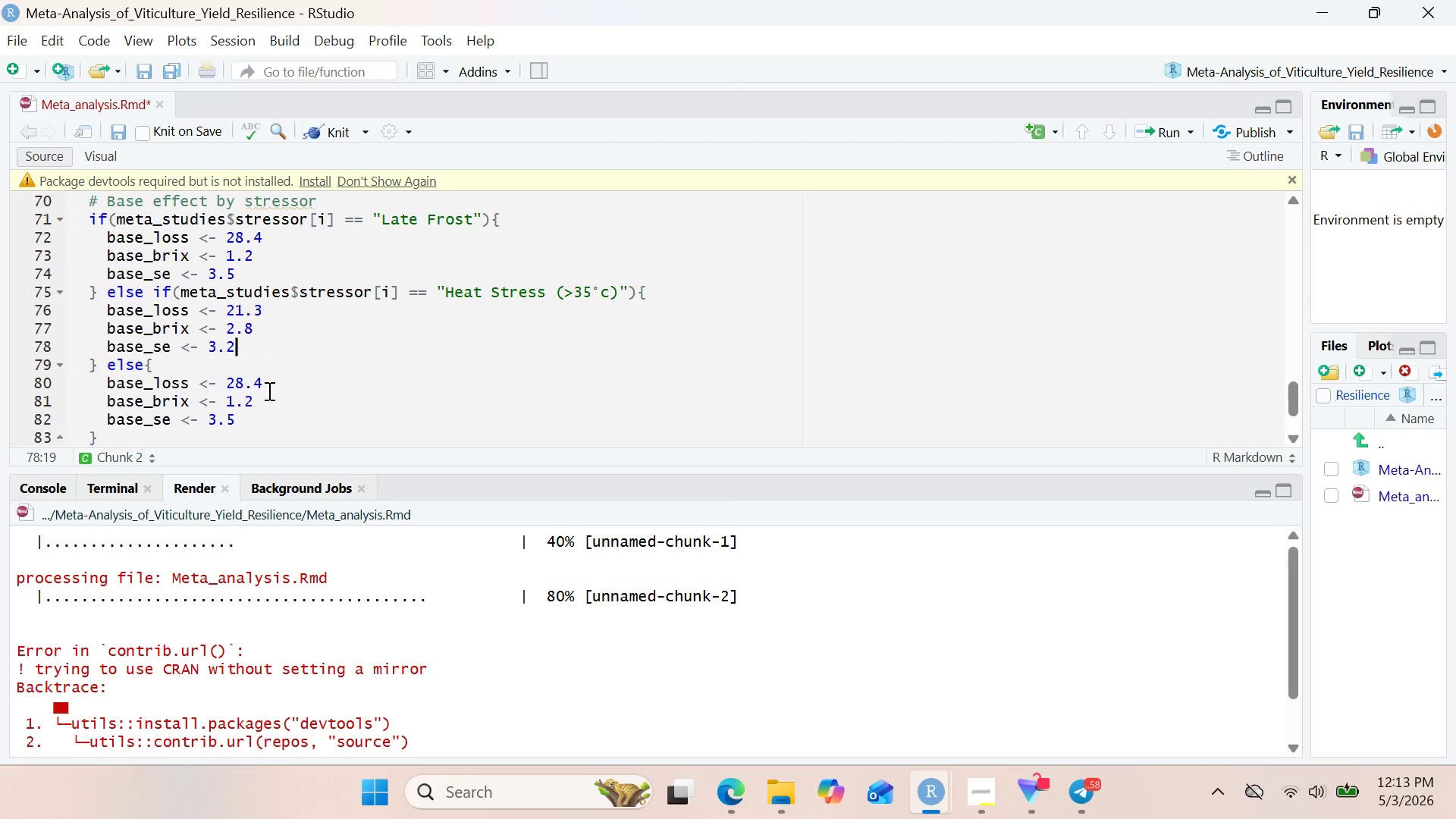 
key(Backspace)
 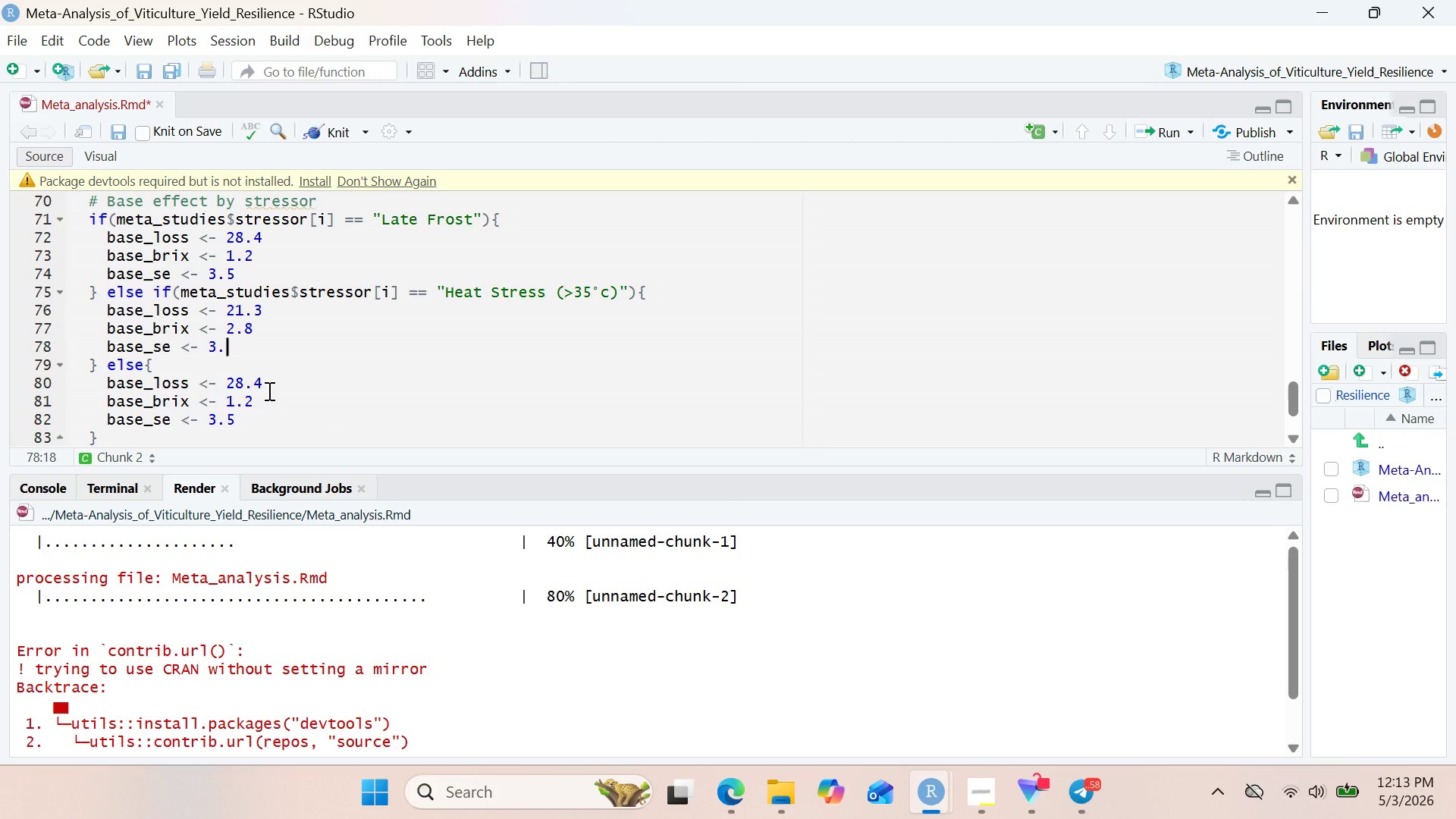 
key(7)
 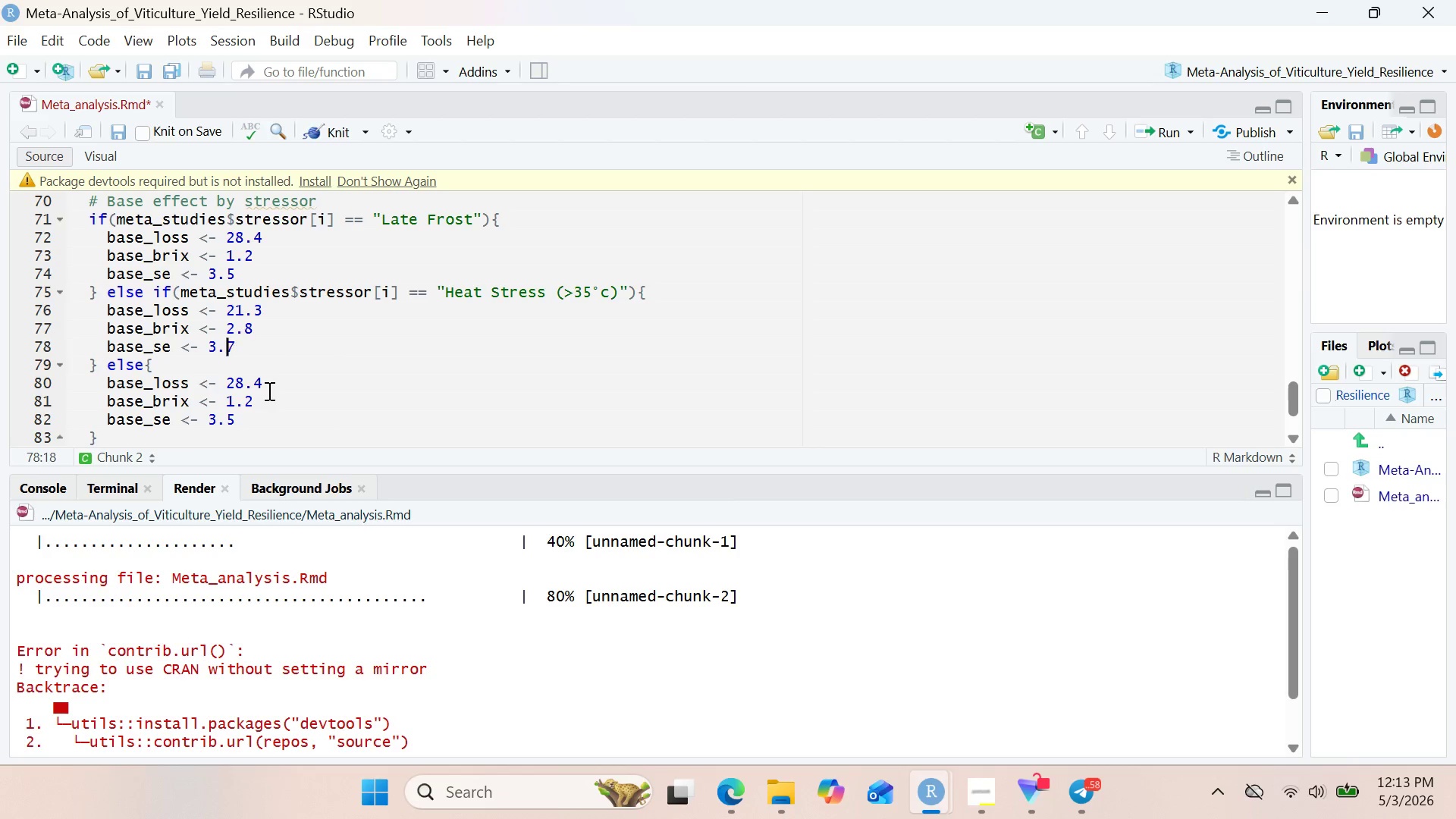 
key(ArrowLeft)
 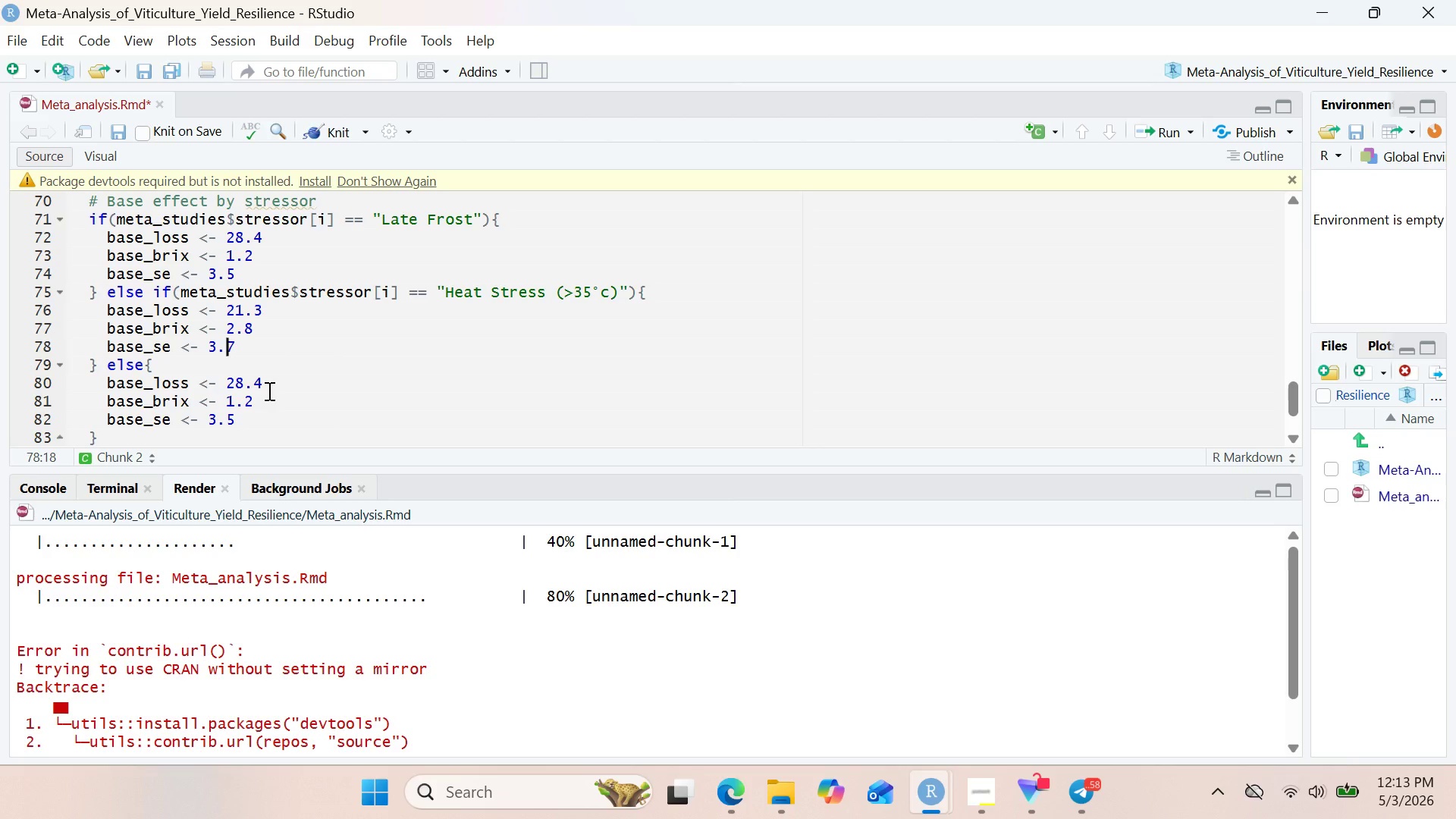 
key(Control+Z)
 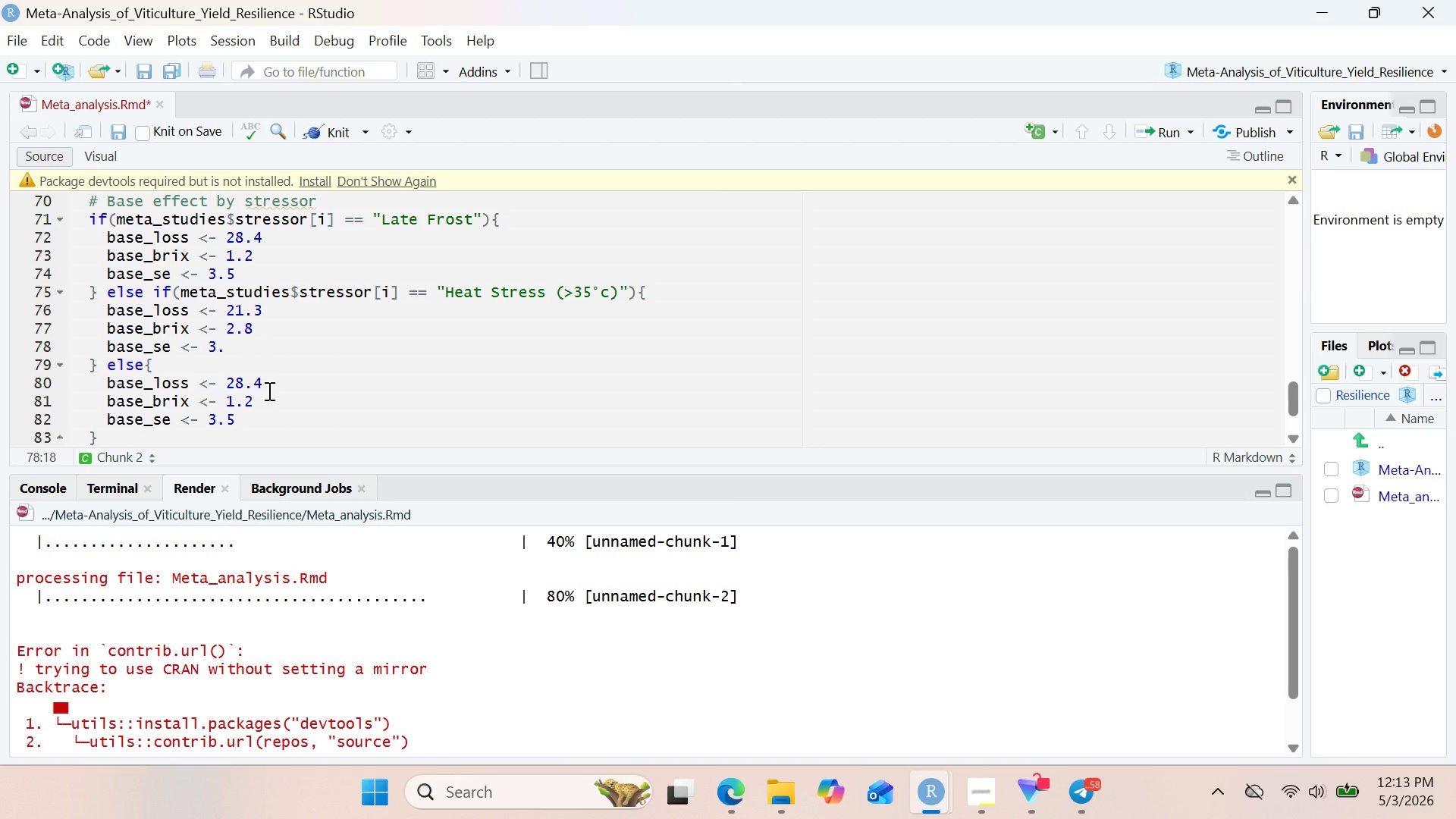 
key(Control+X)
 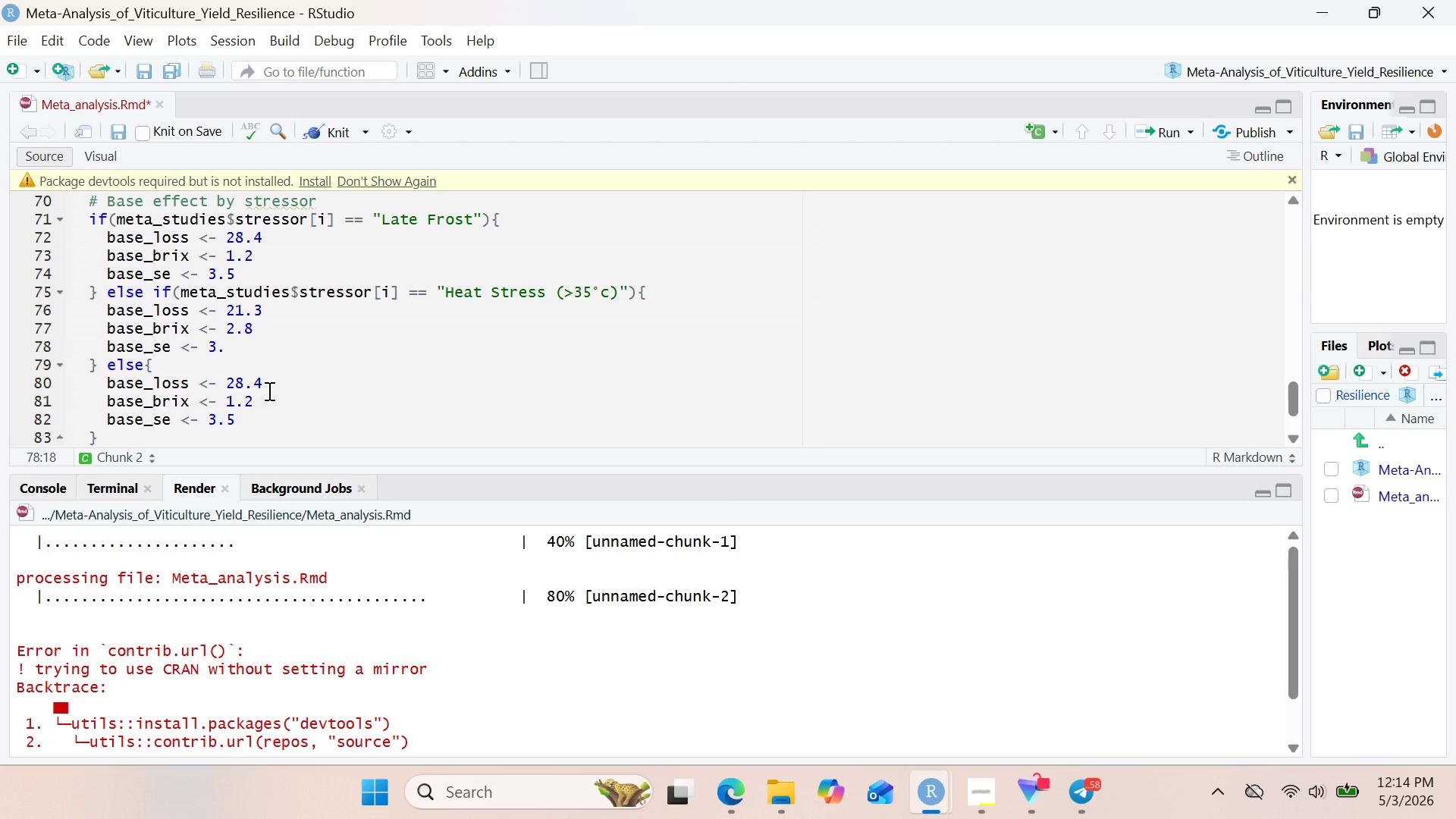 
key(2)
 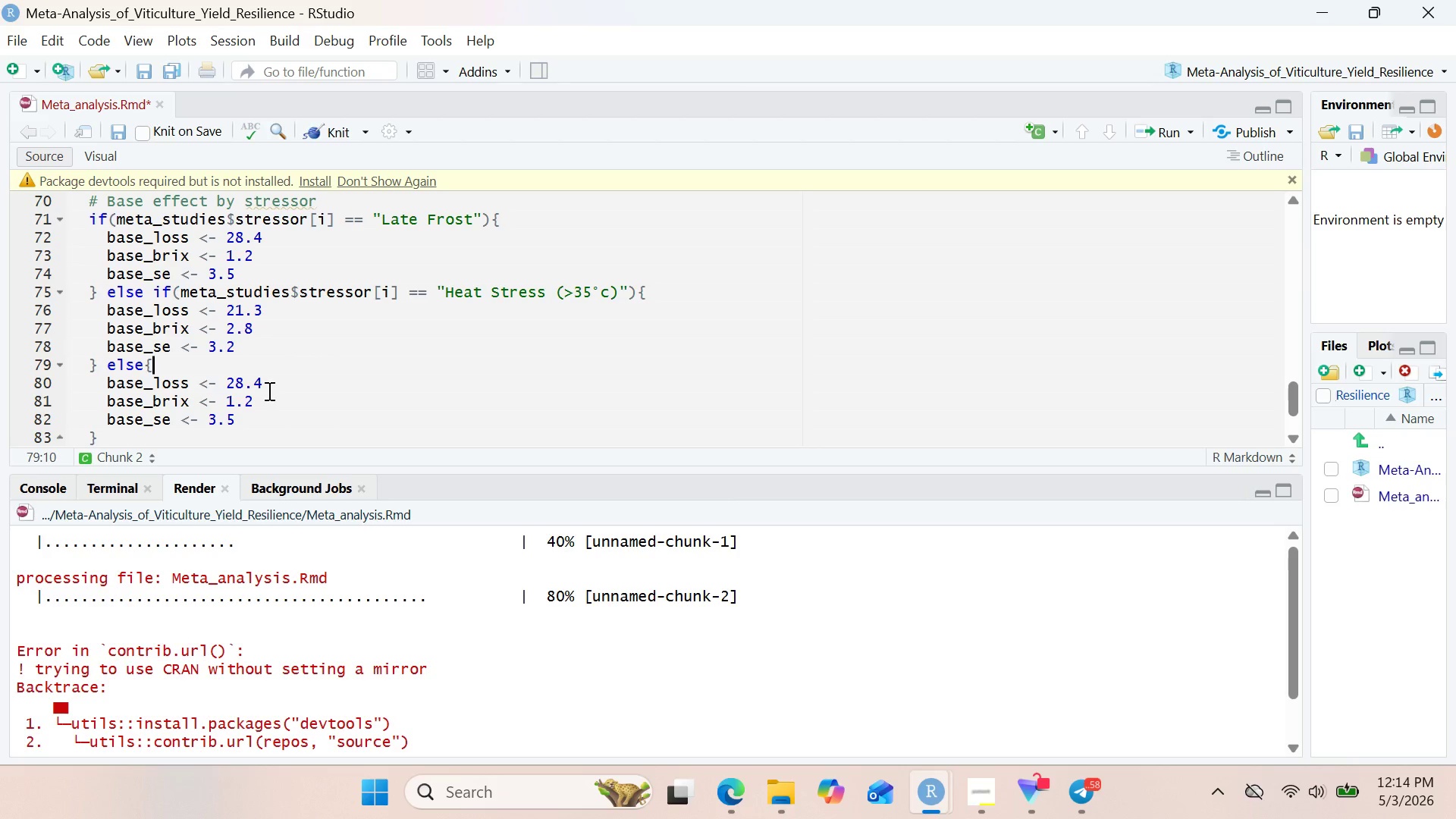 
key(ArrowDown)
 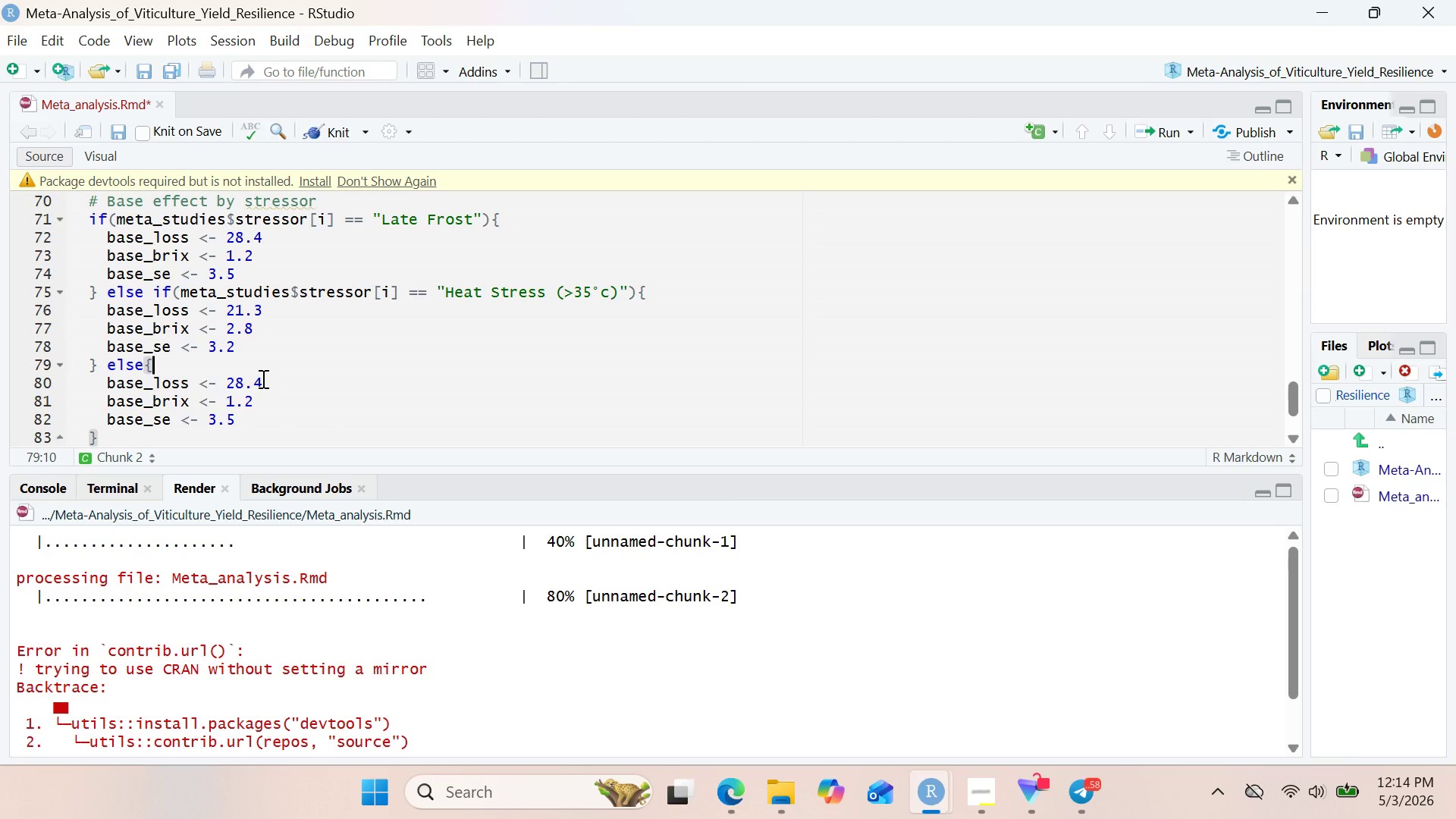 
left_click([262, 378])
 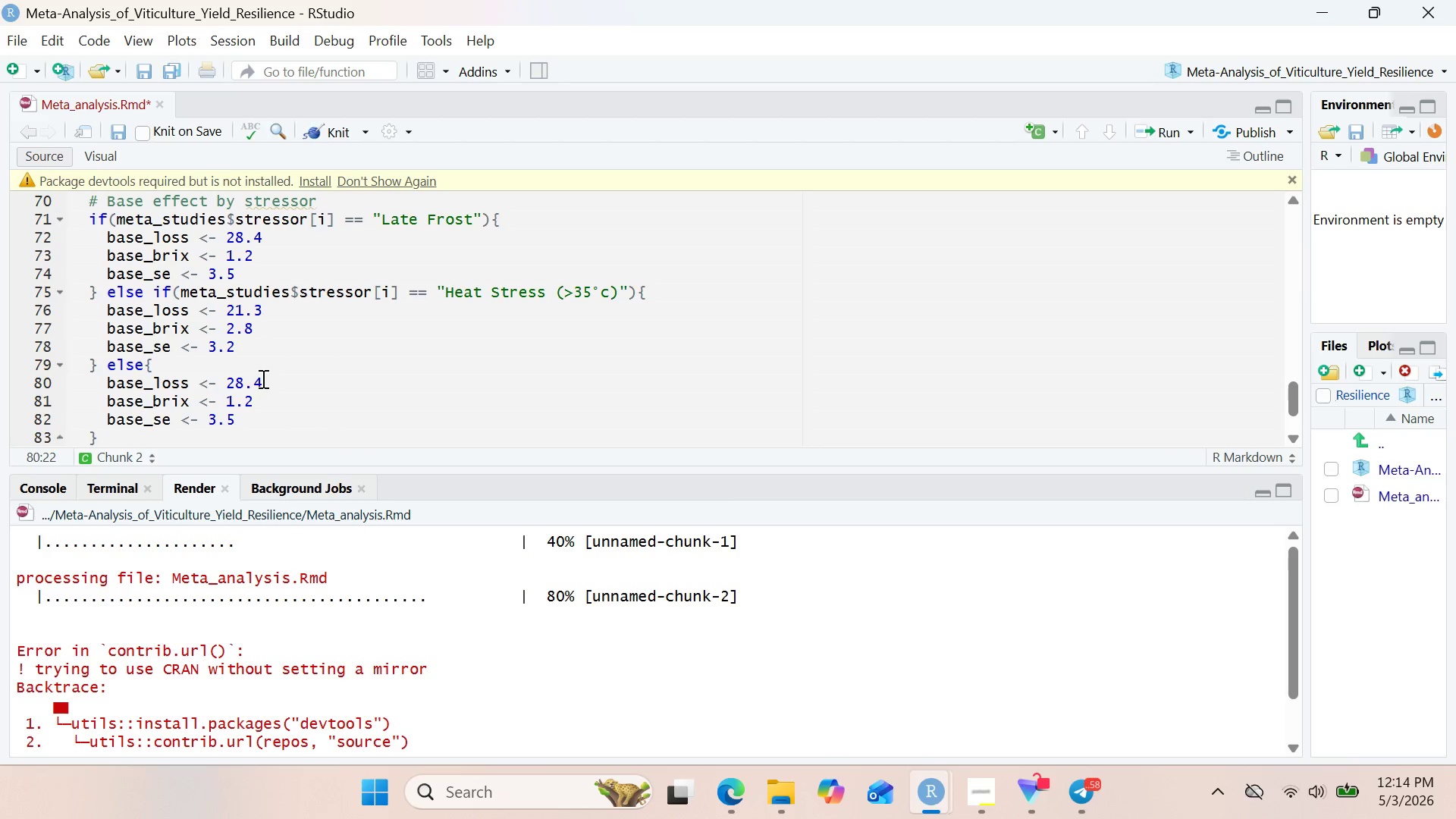 
key(Backspace)
key(Backspace)
key(Backspace)
key(Backspace)
type(15.7)
 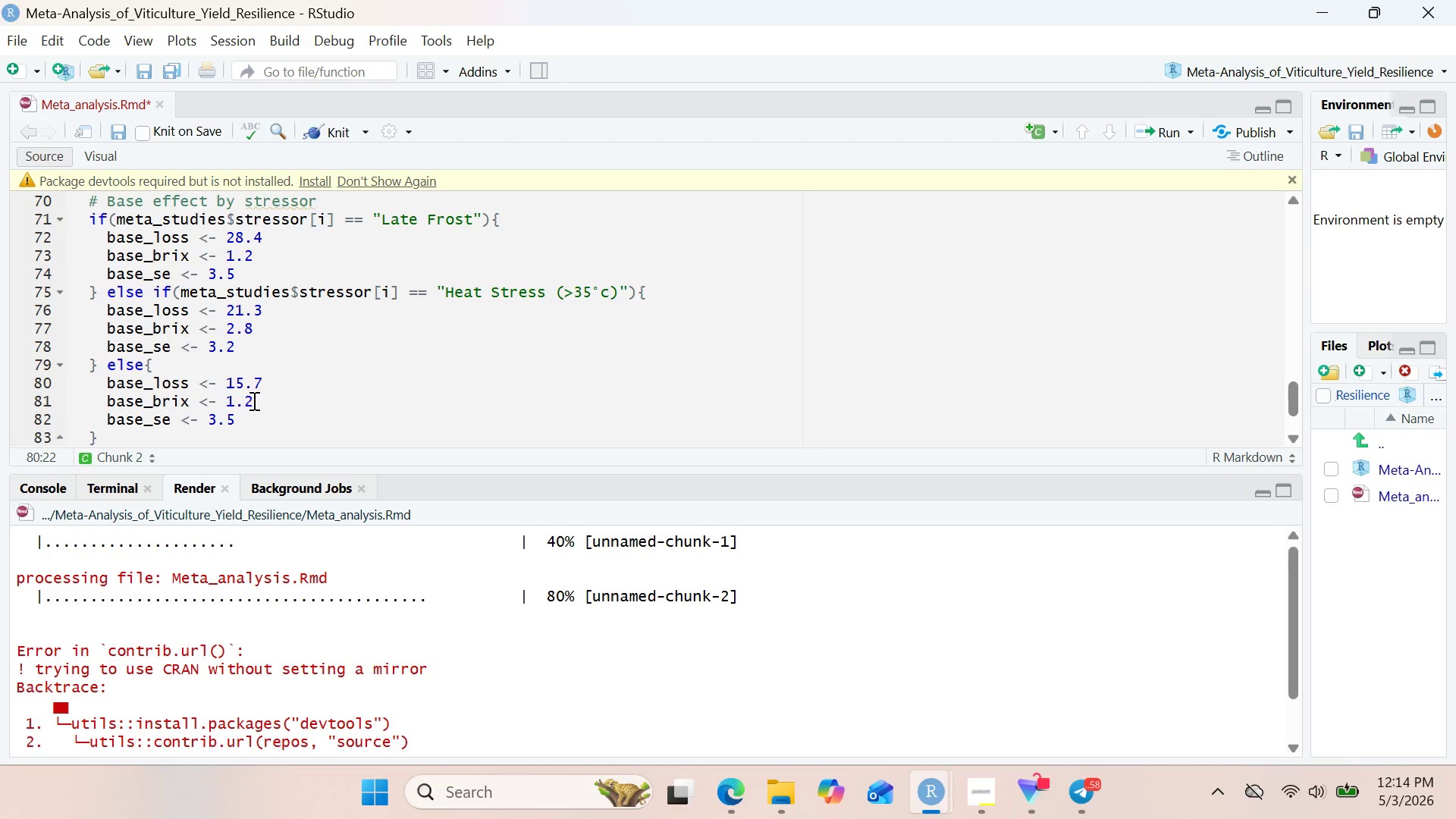 
wait(5.09)
 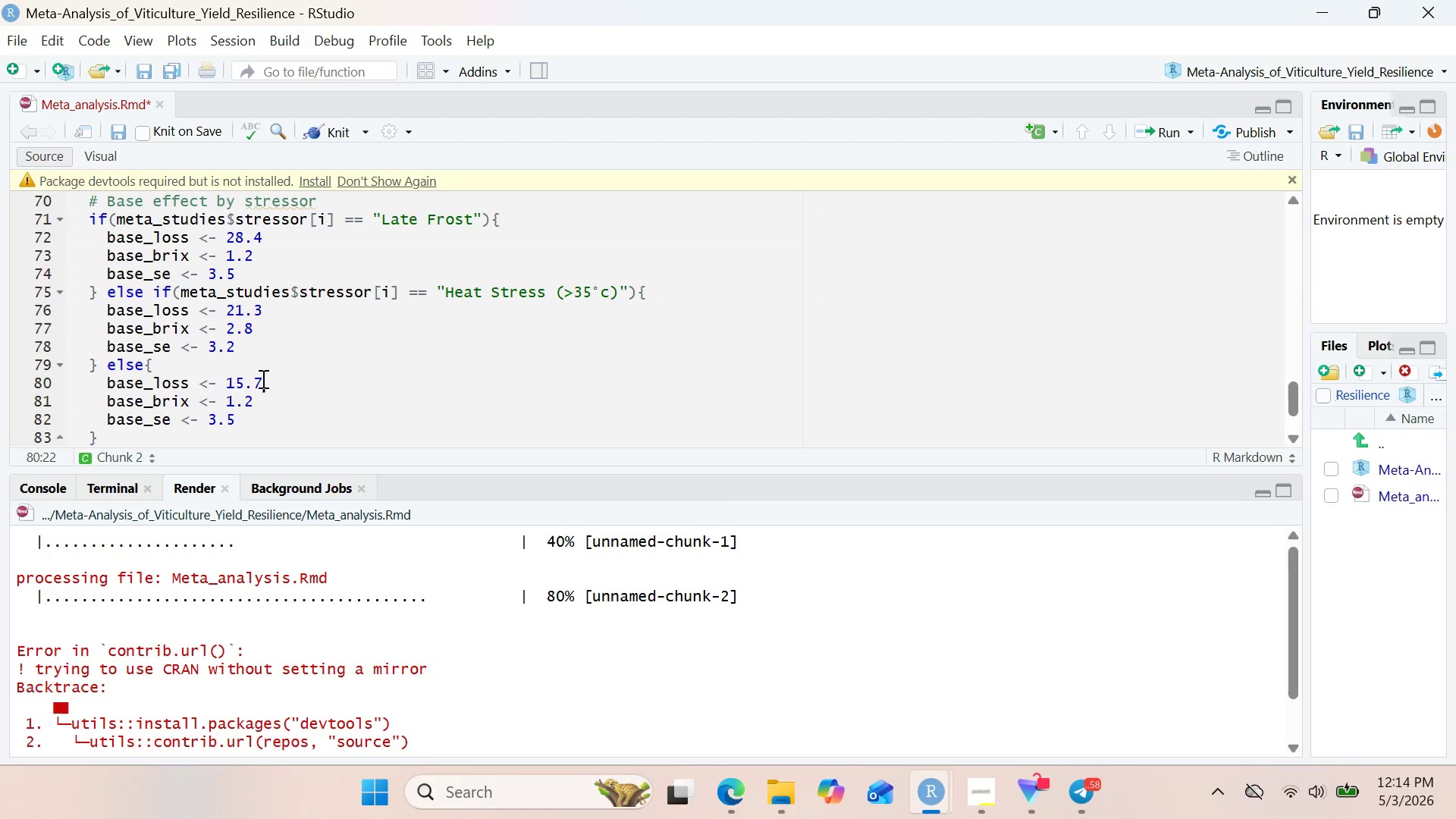 
key(Backspace)
 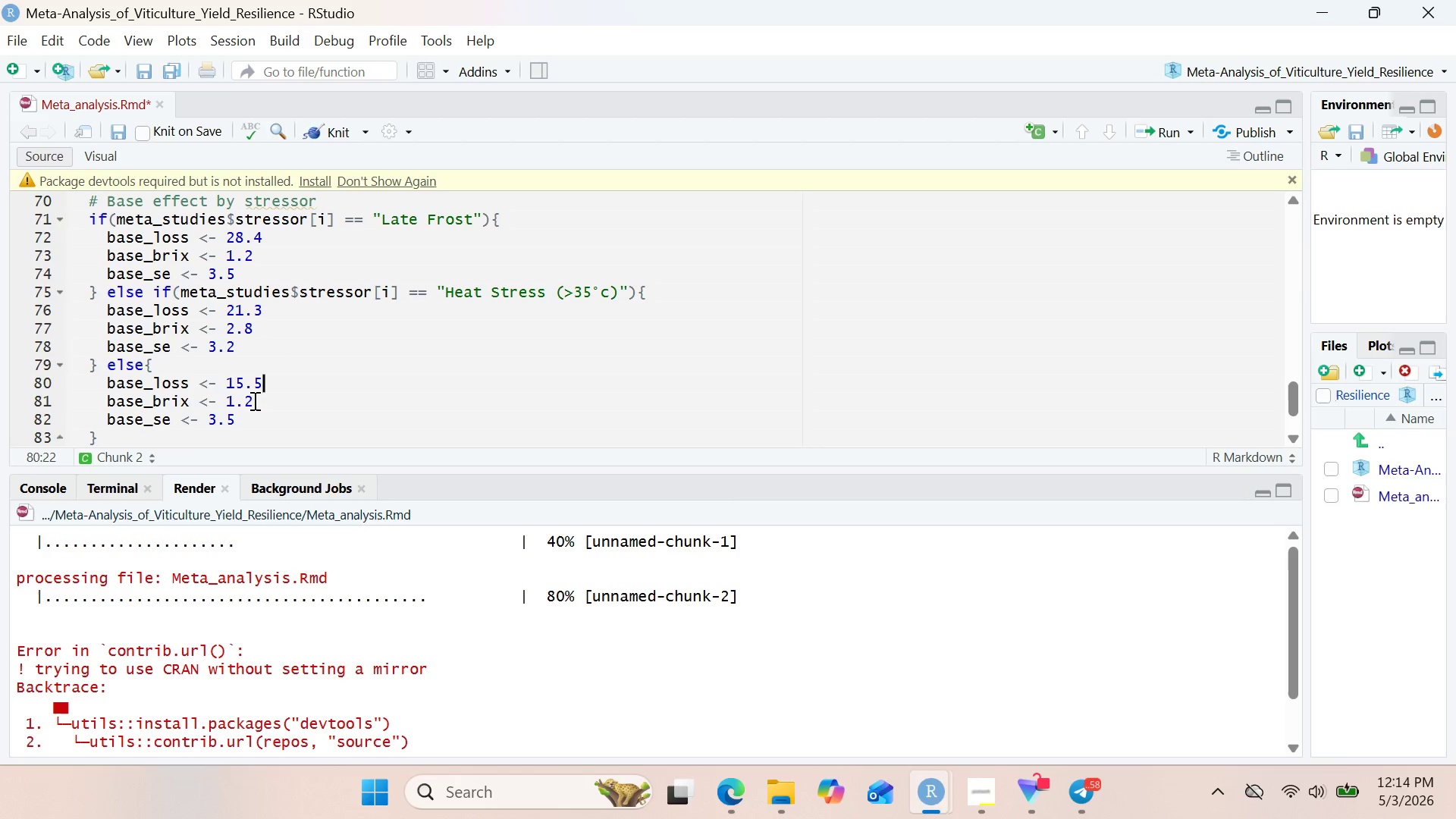 
key(5)
 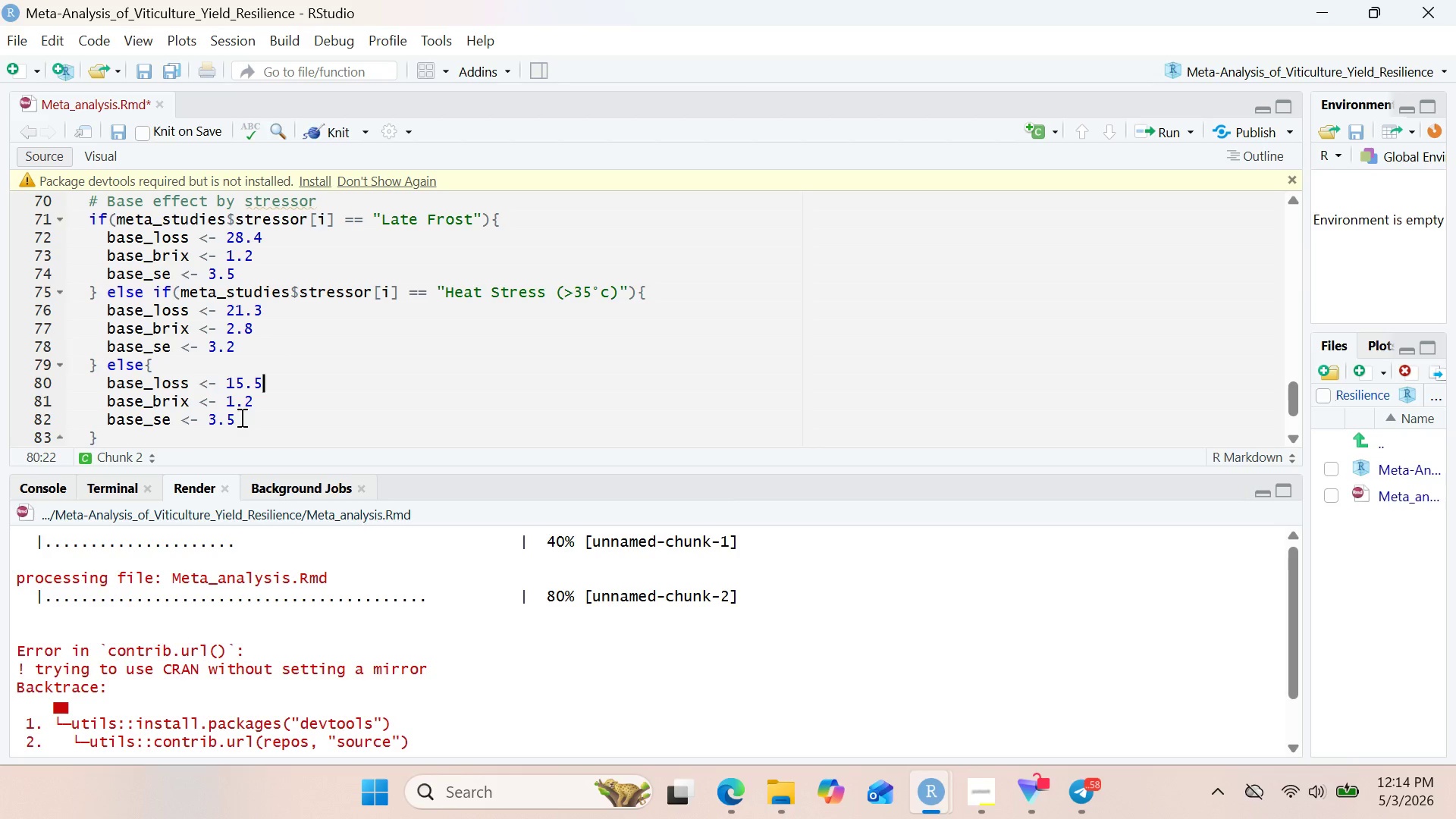 
left_click([240, 417])
 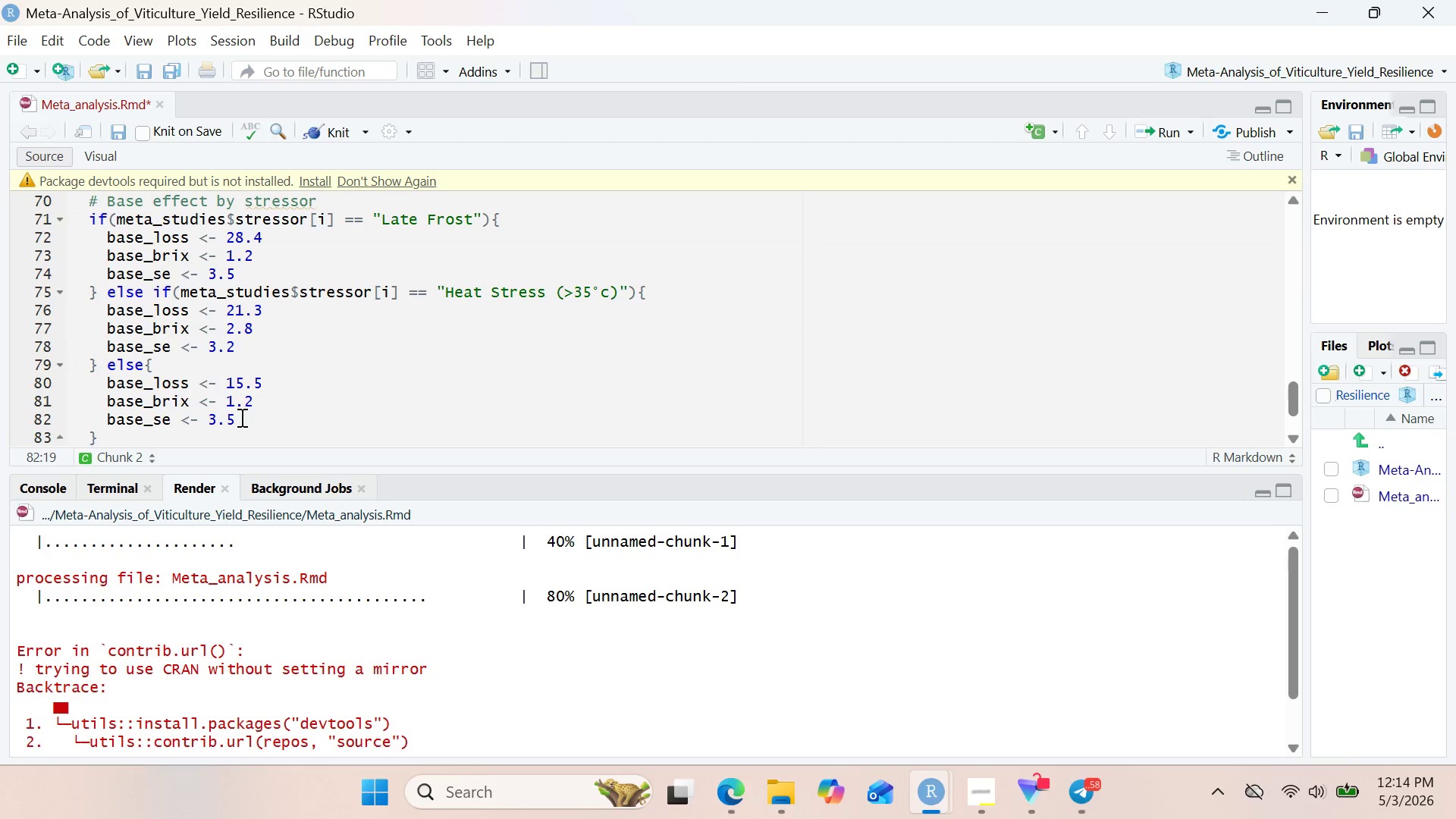 
key(Backspace)
 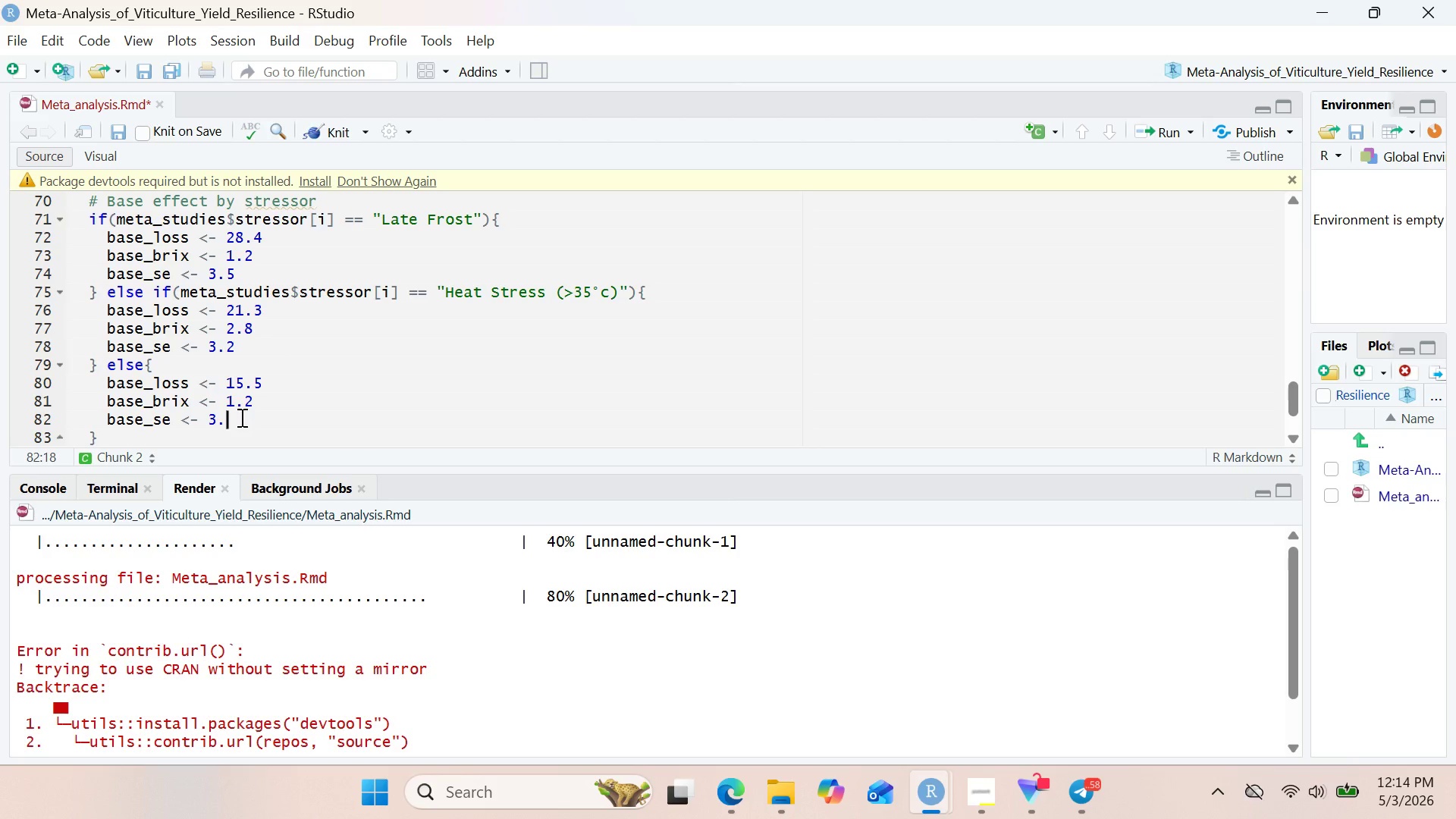 
key(0)
 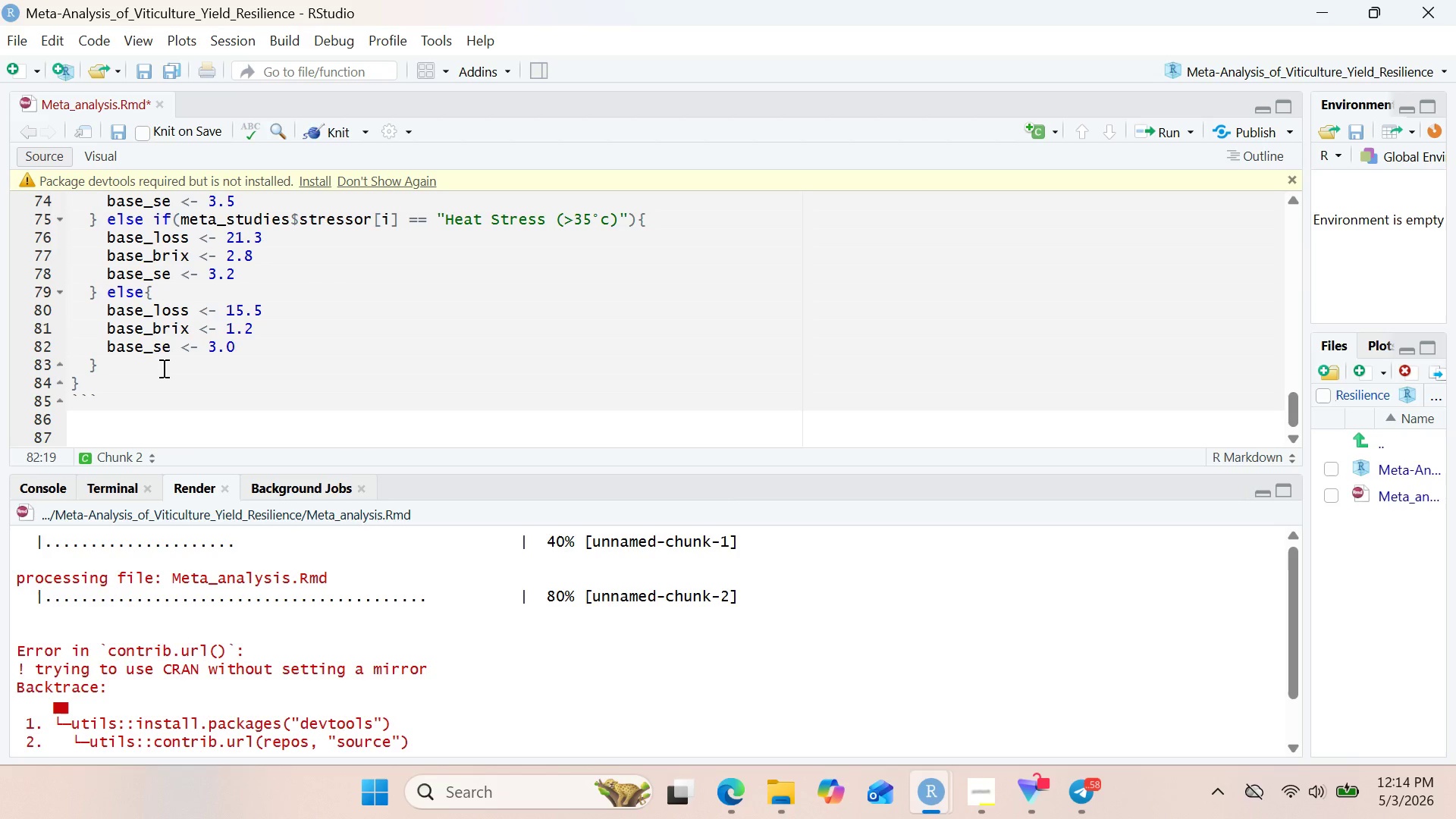 
left_click([162, 368])
 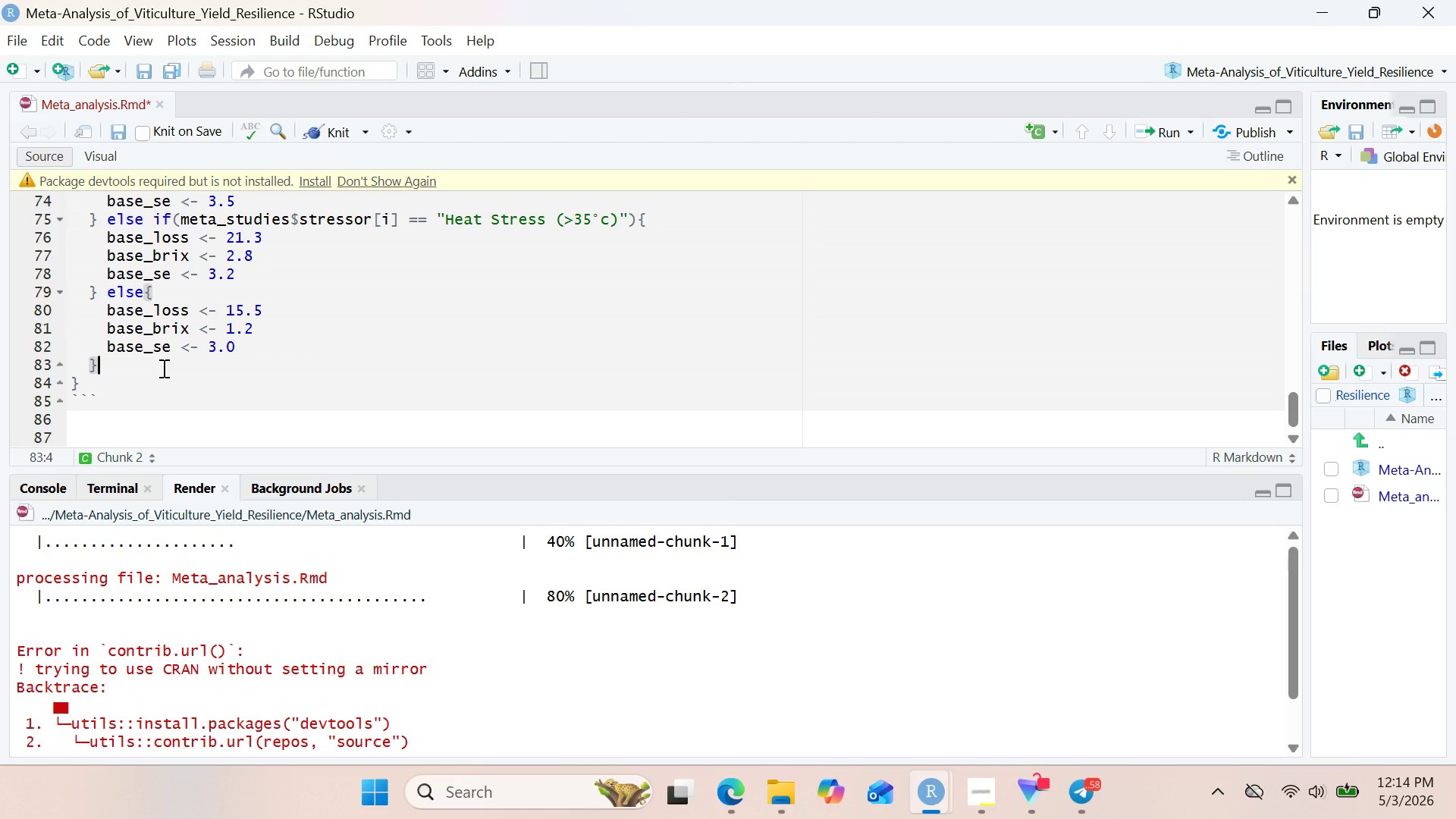 
wait(5.51)
 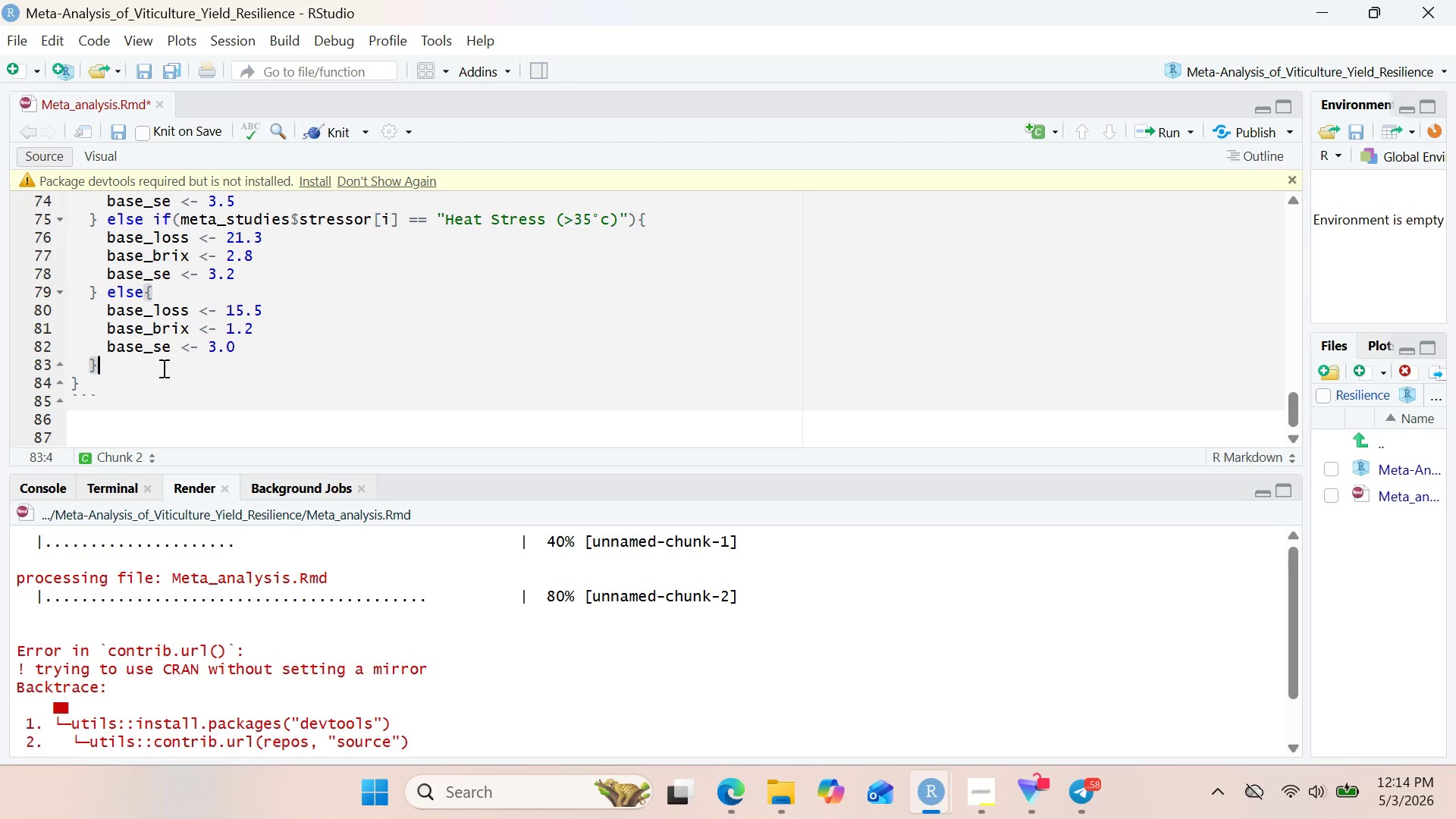 
key(Enter)
 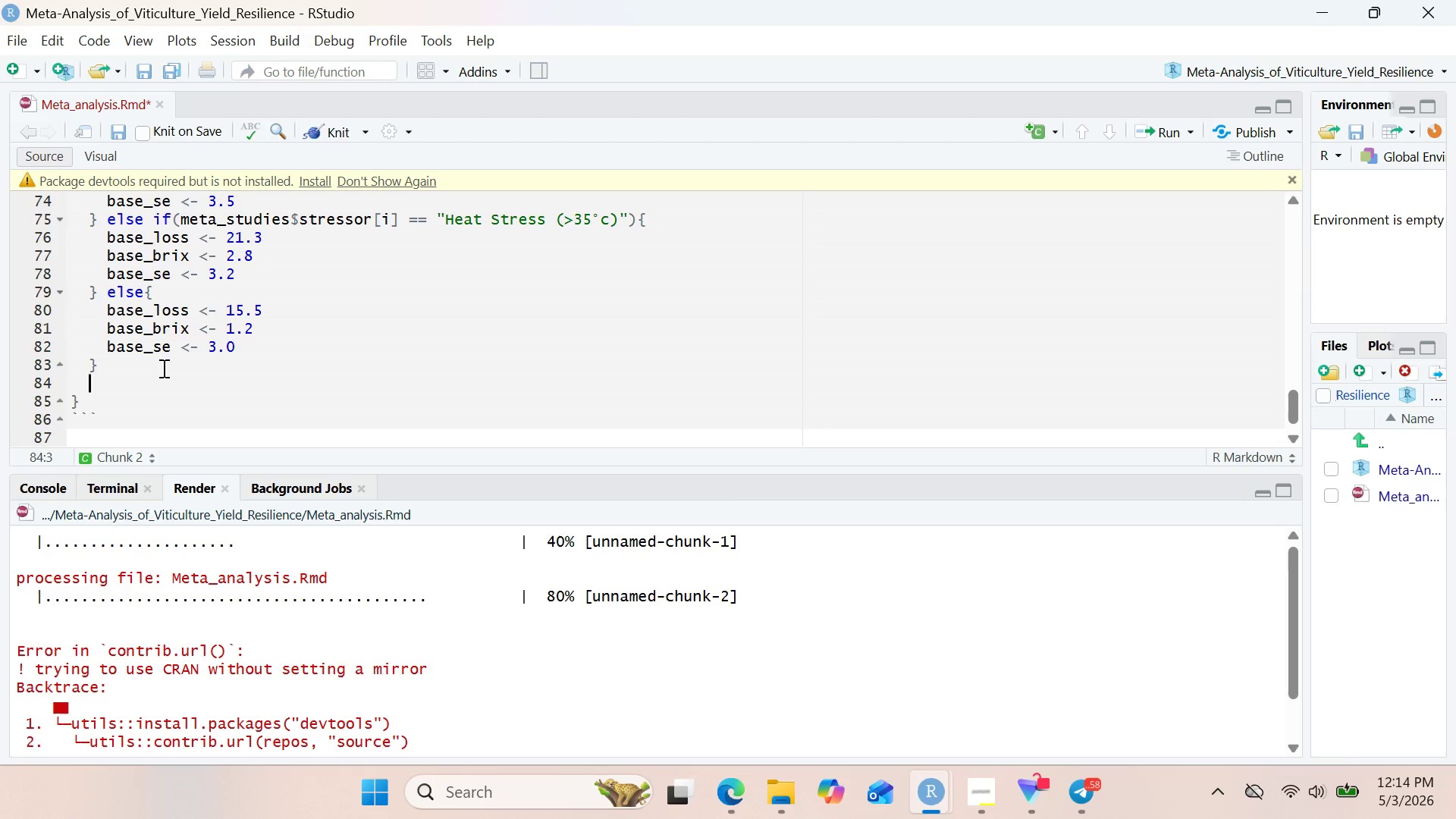 
key(Enter)
 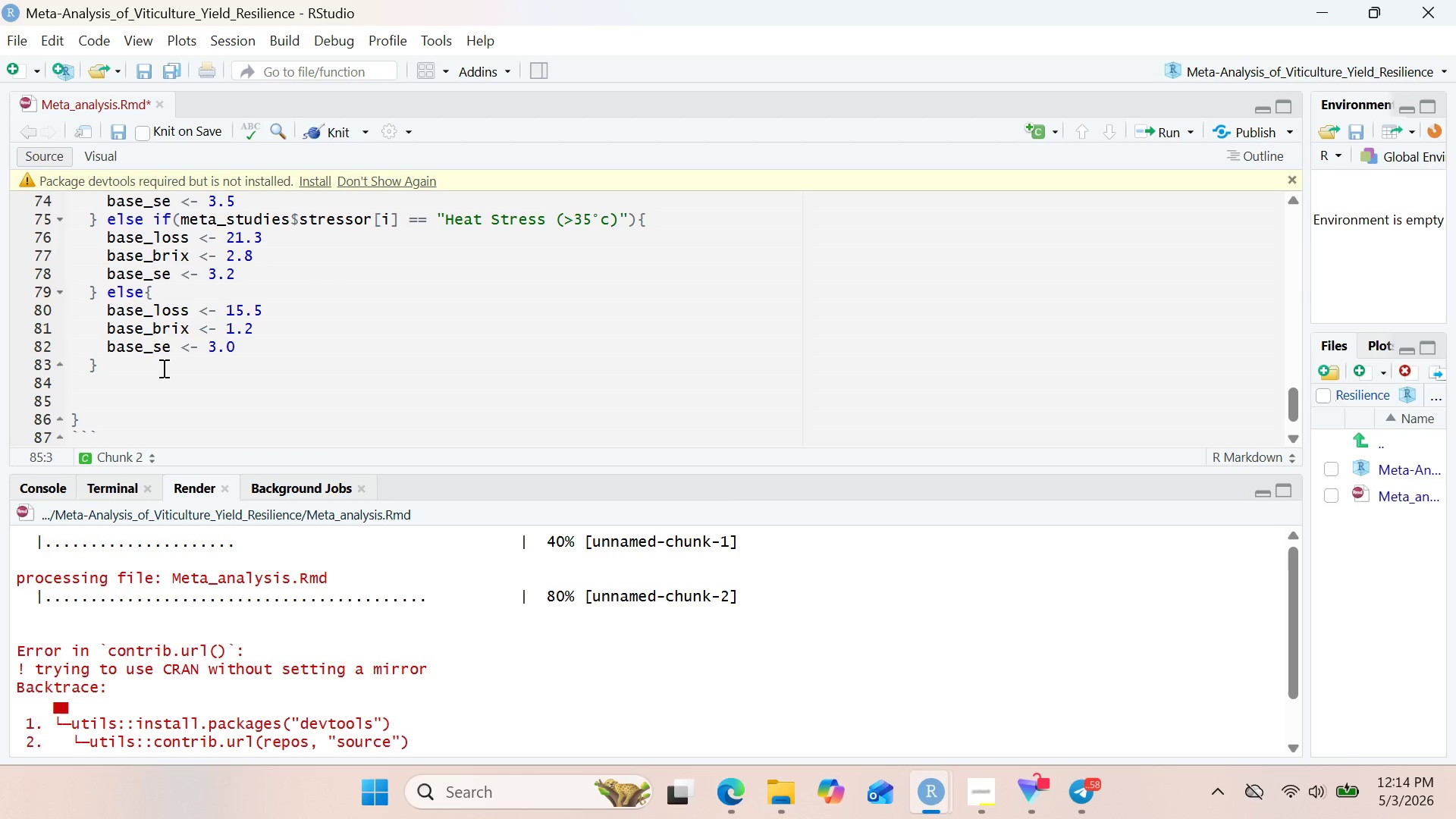 
wait(22.86)
 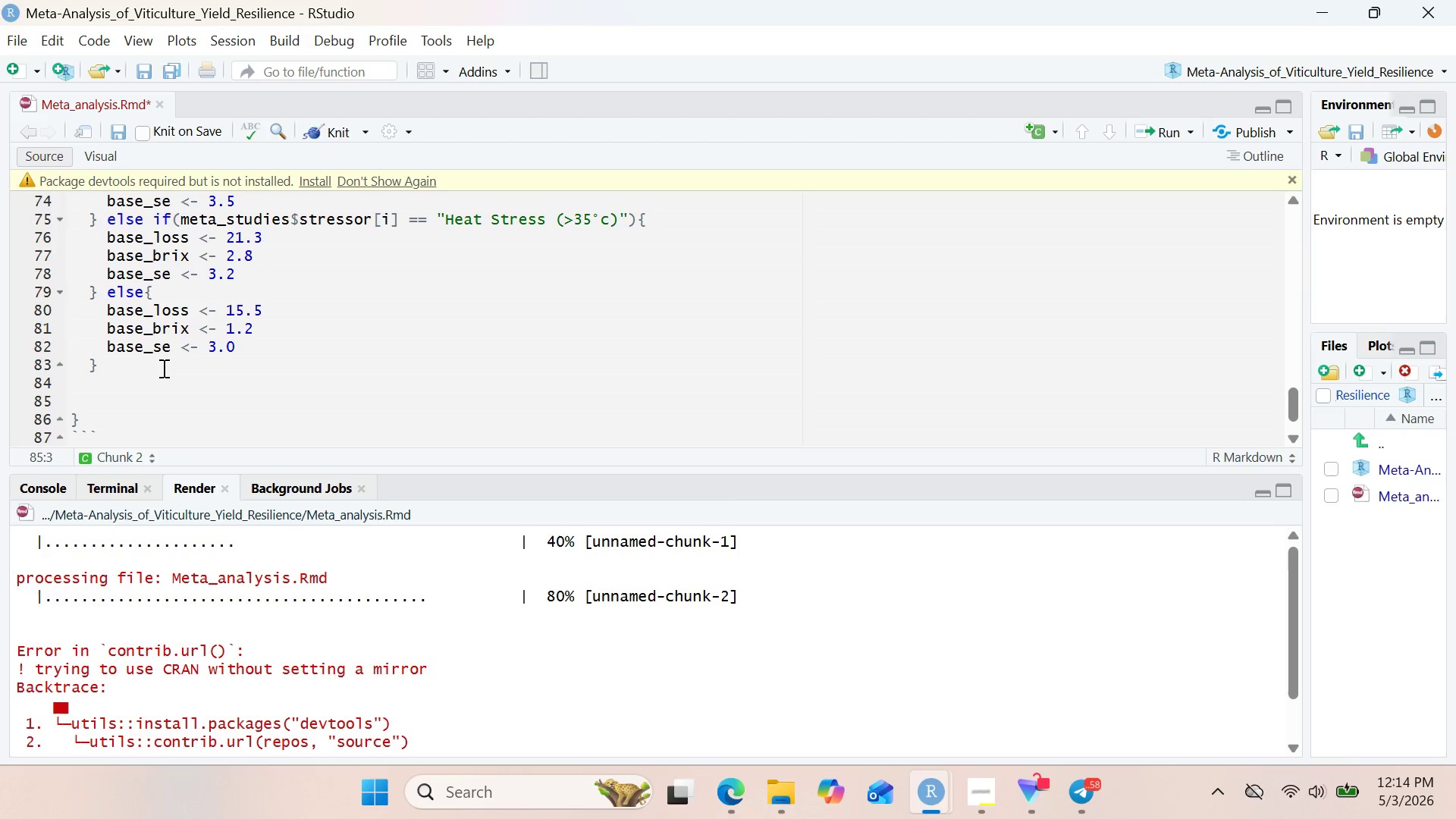 
left_click([999, 781])